 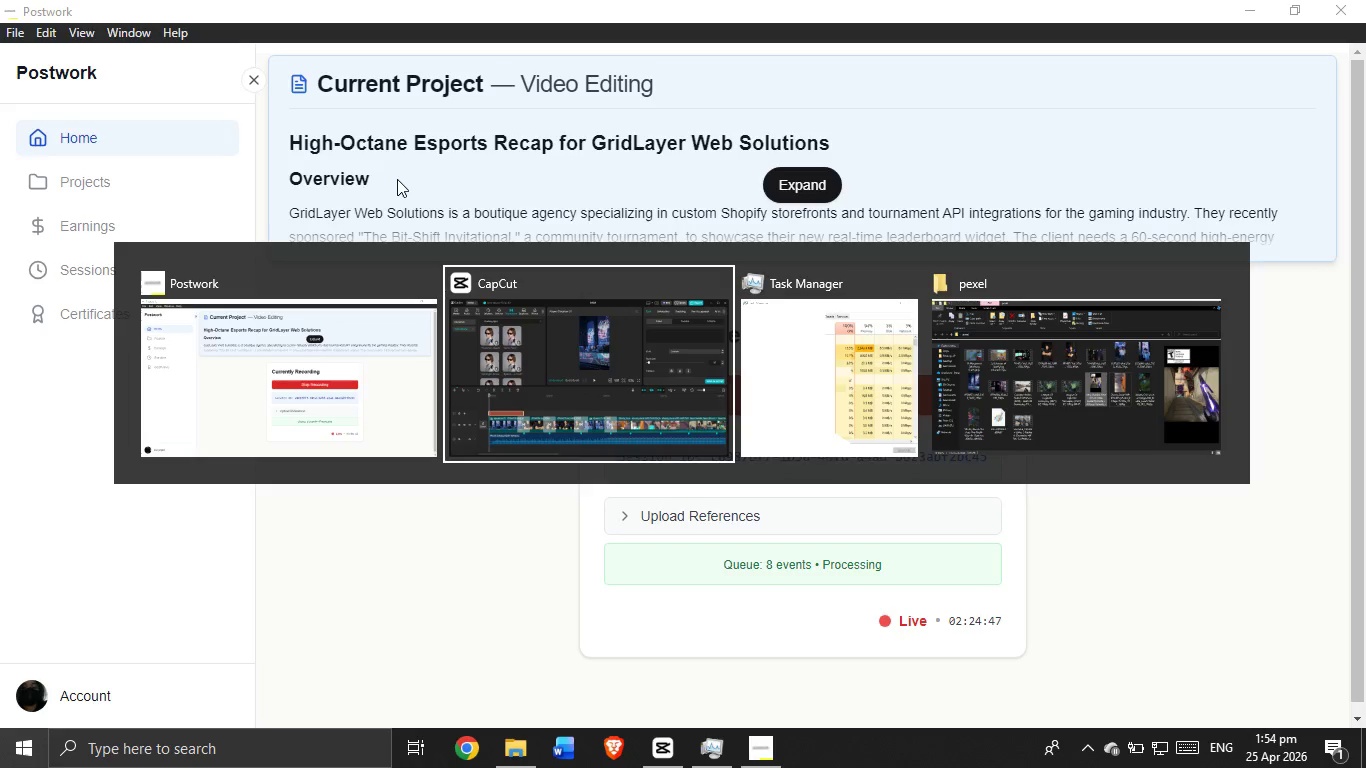 
key(Alt+Tab)
 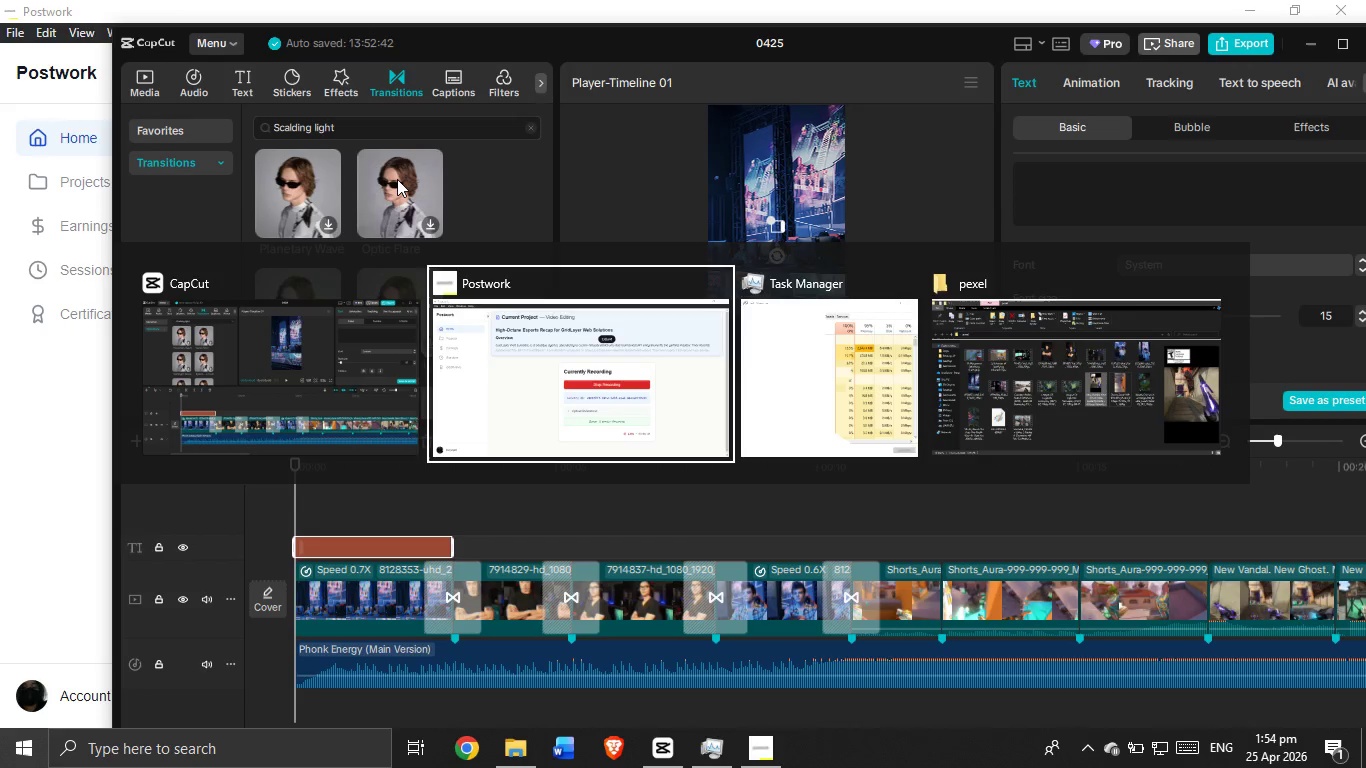 
key(Alt+Tab)
 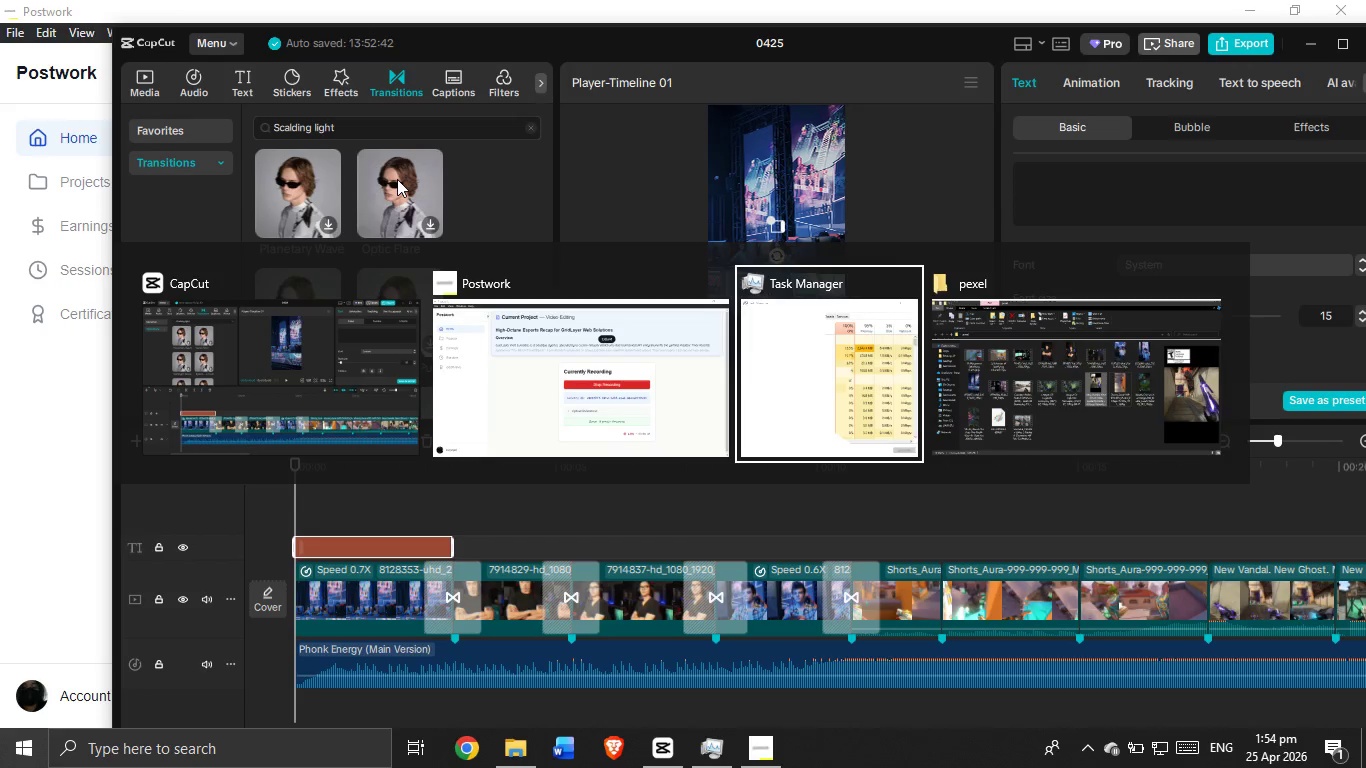 
key(Alt+Tab)
 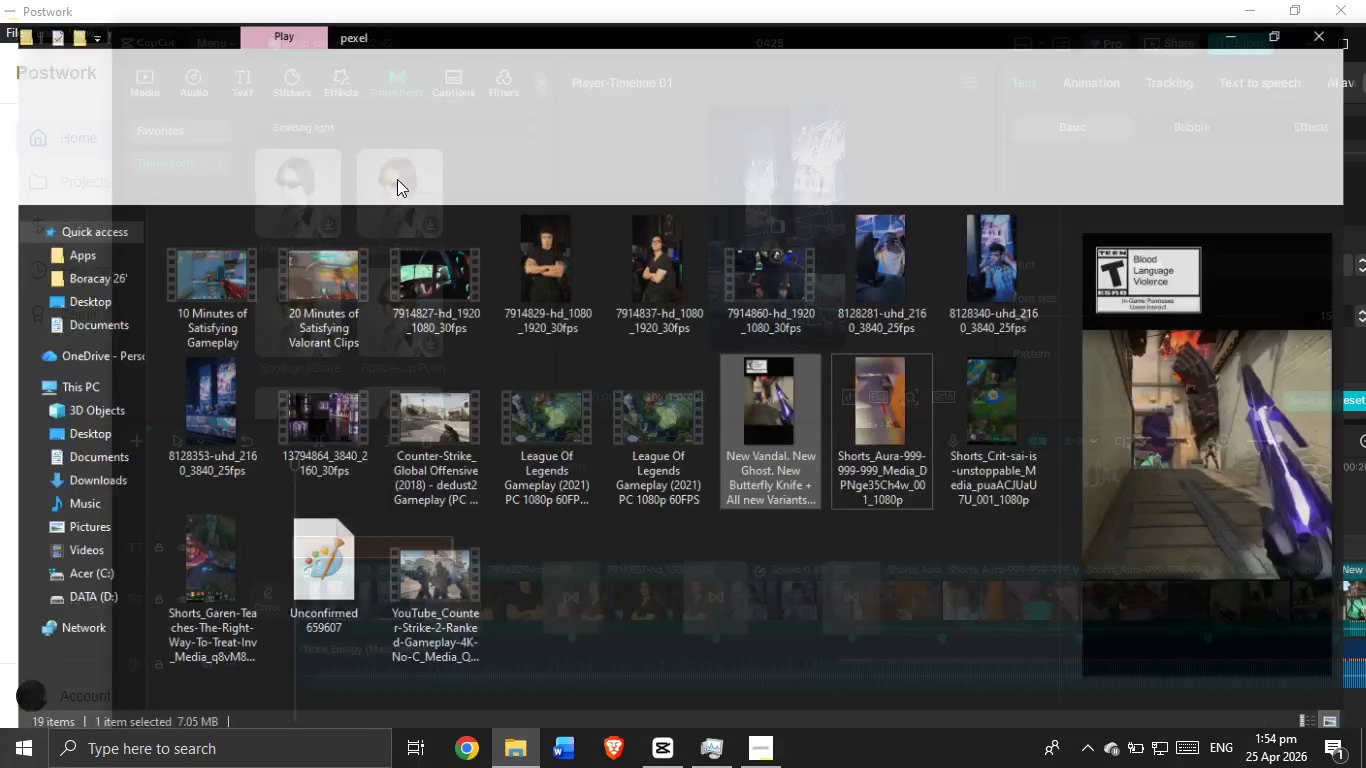 
hold_key(key=AltLeft, duration=0.7)
 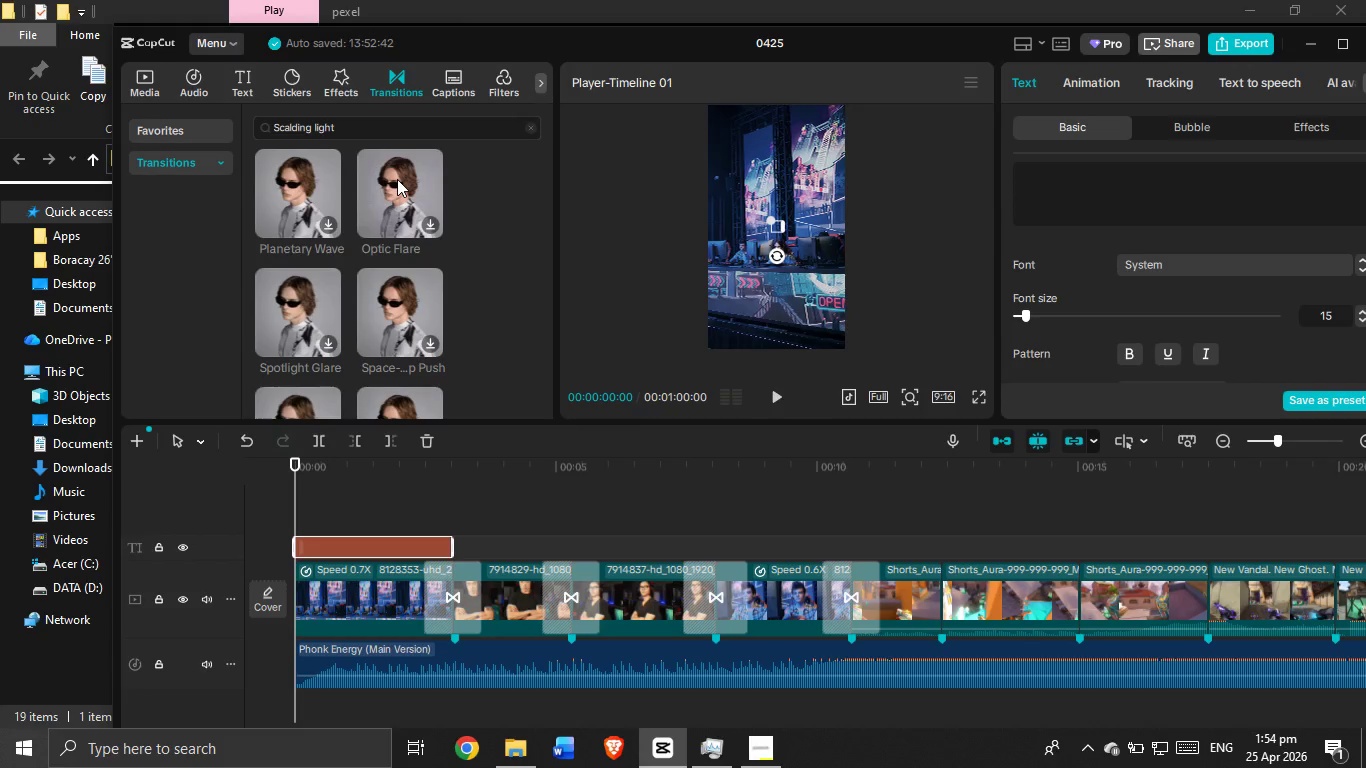 
key(Tab)
 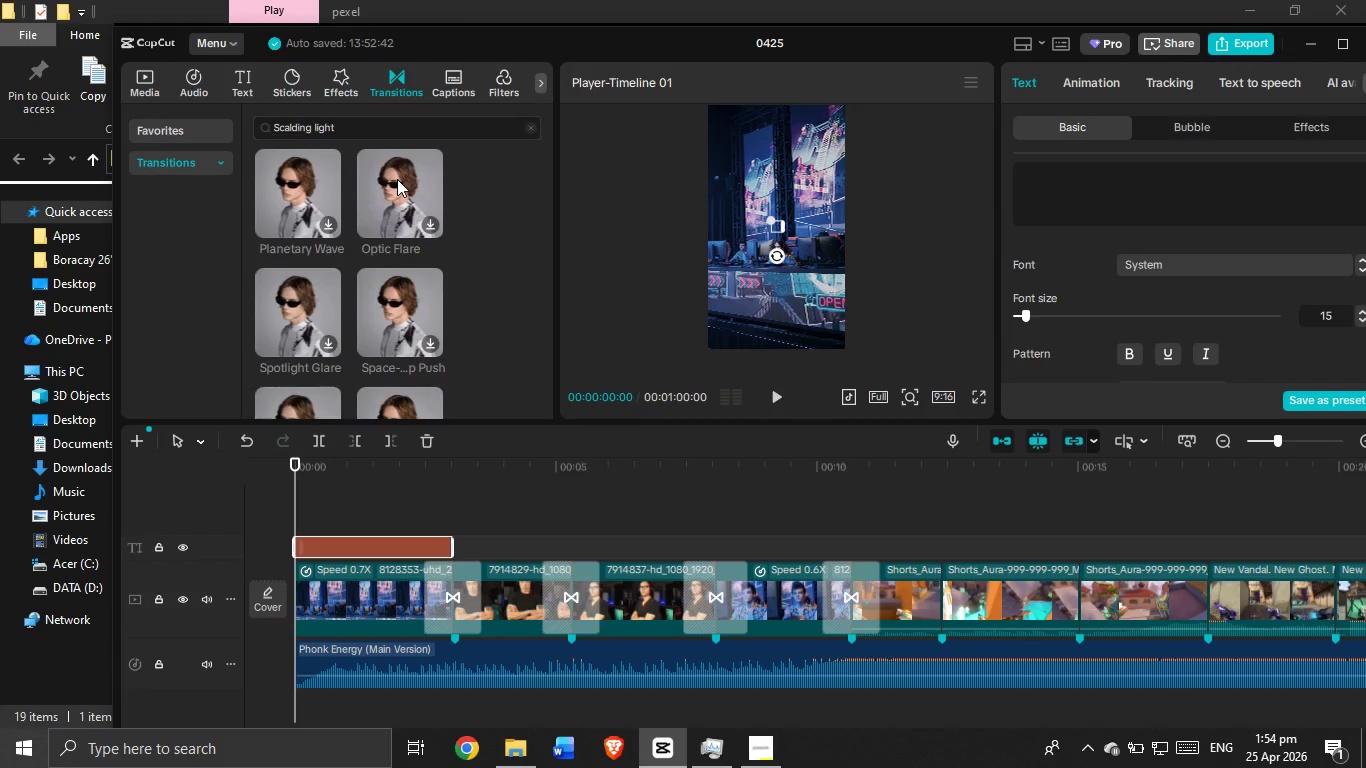 
scroll: coordinate [292, 141], scroll_direction: down, amount: 1.0
 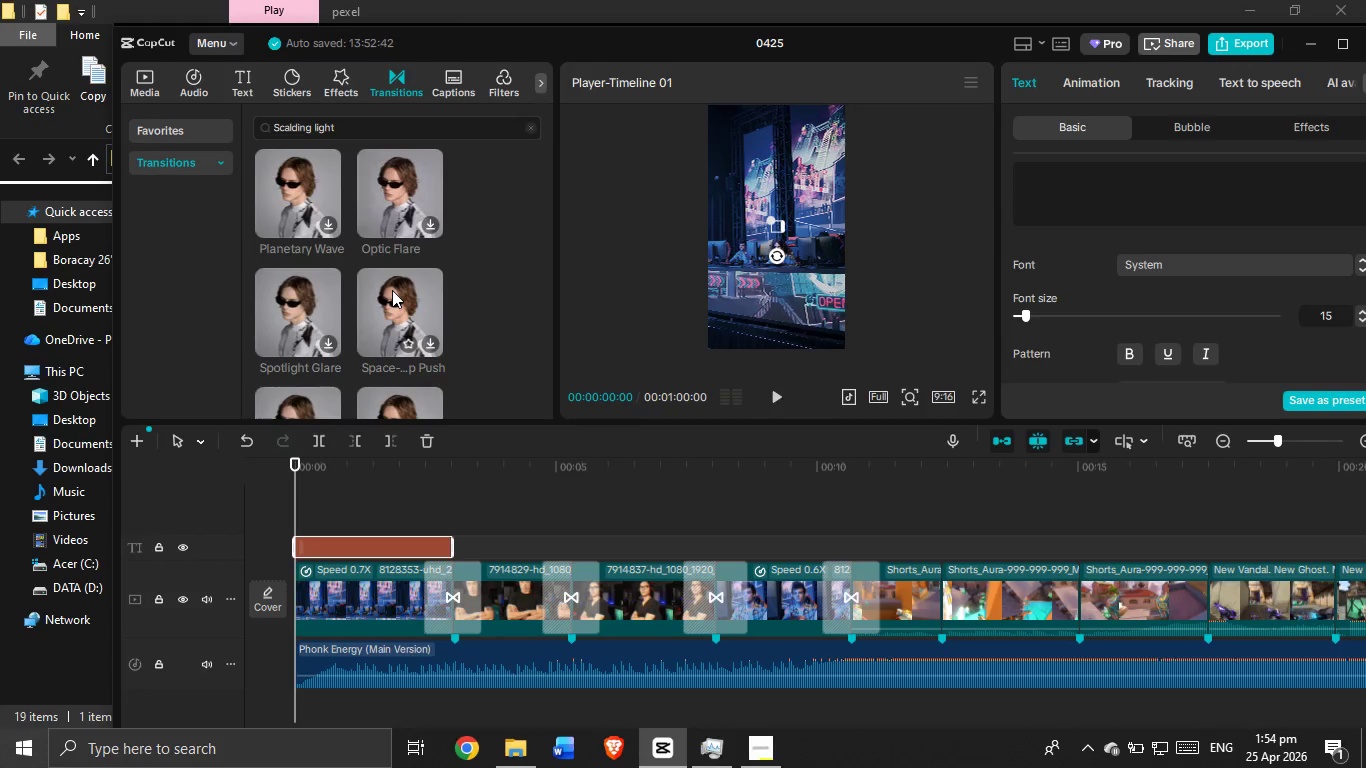 
mouse_move([325, 309])
 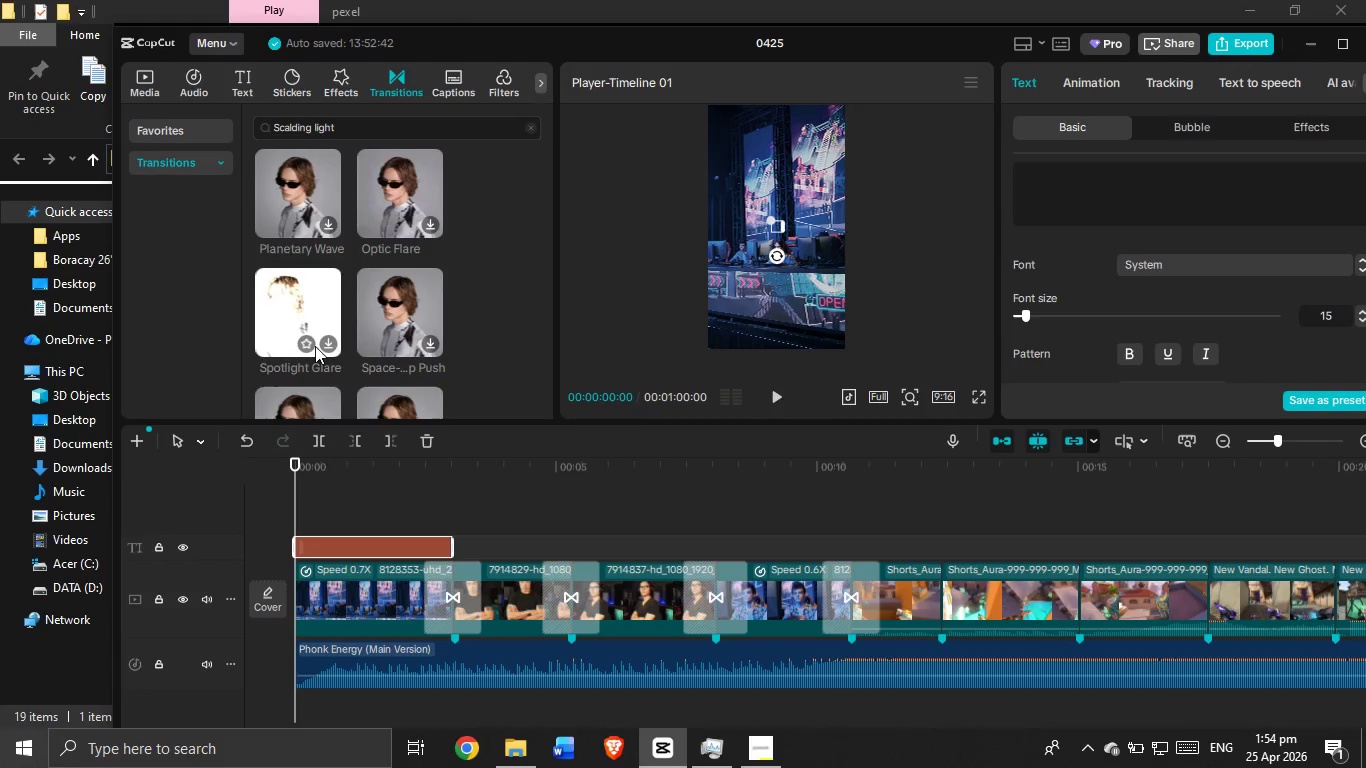 
left_click_drag(start_coordinate=[317, 310], to_coordinate=[810, 597])
 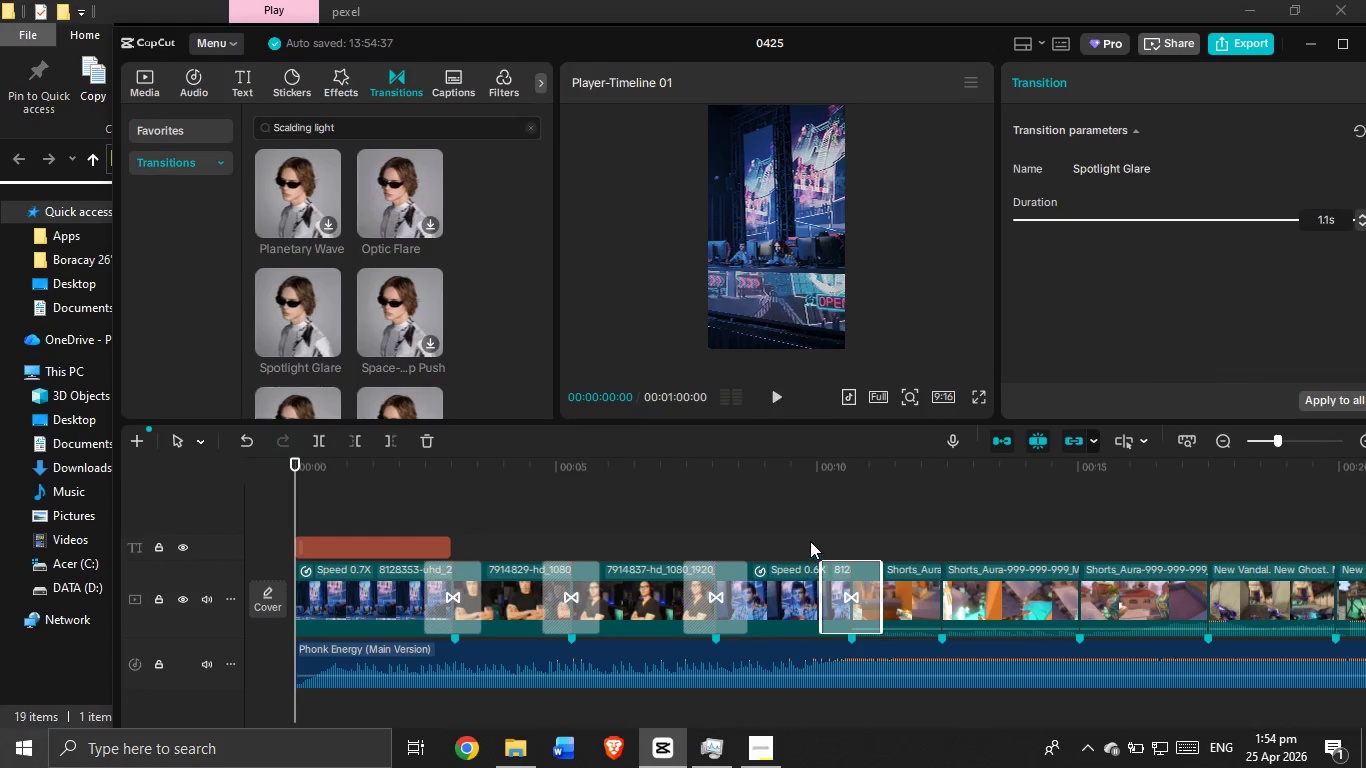 
left_click([810, 540])
 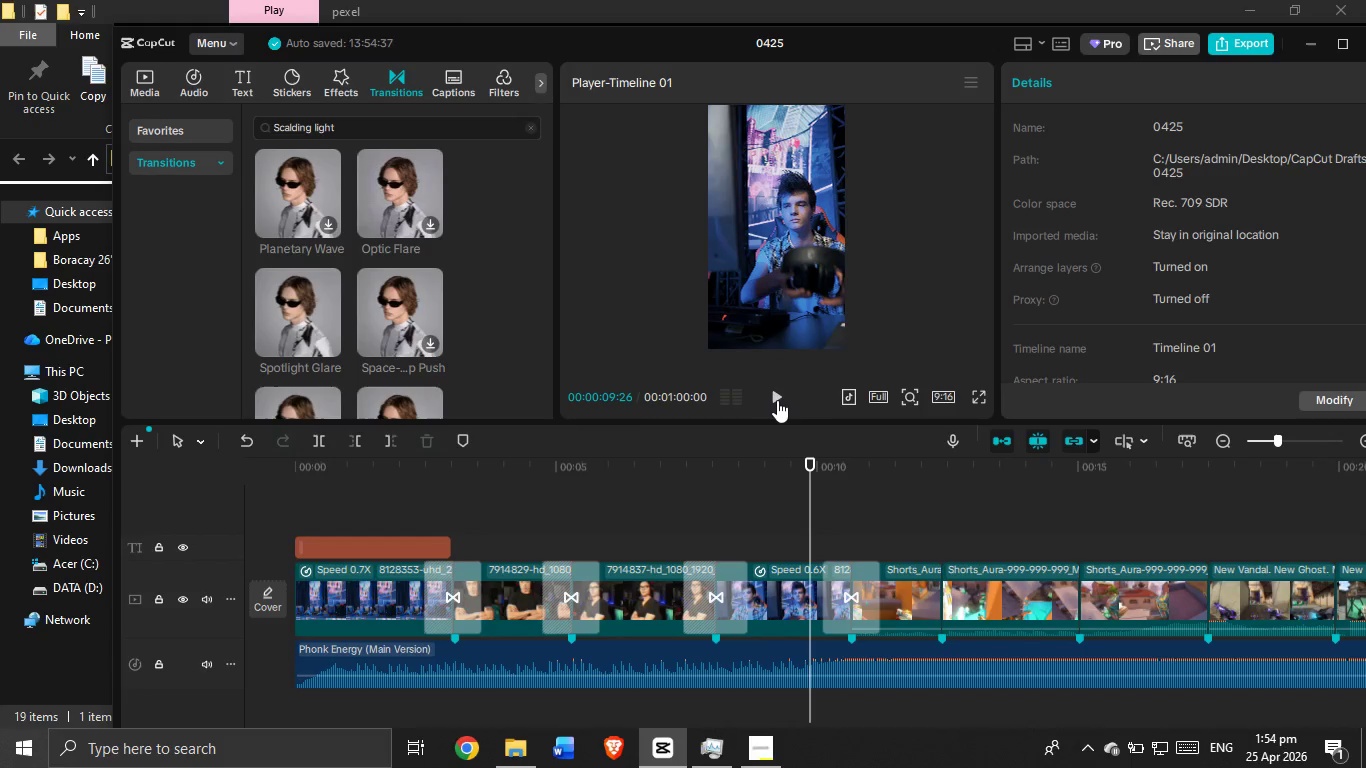 
left_click([777, 400])
 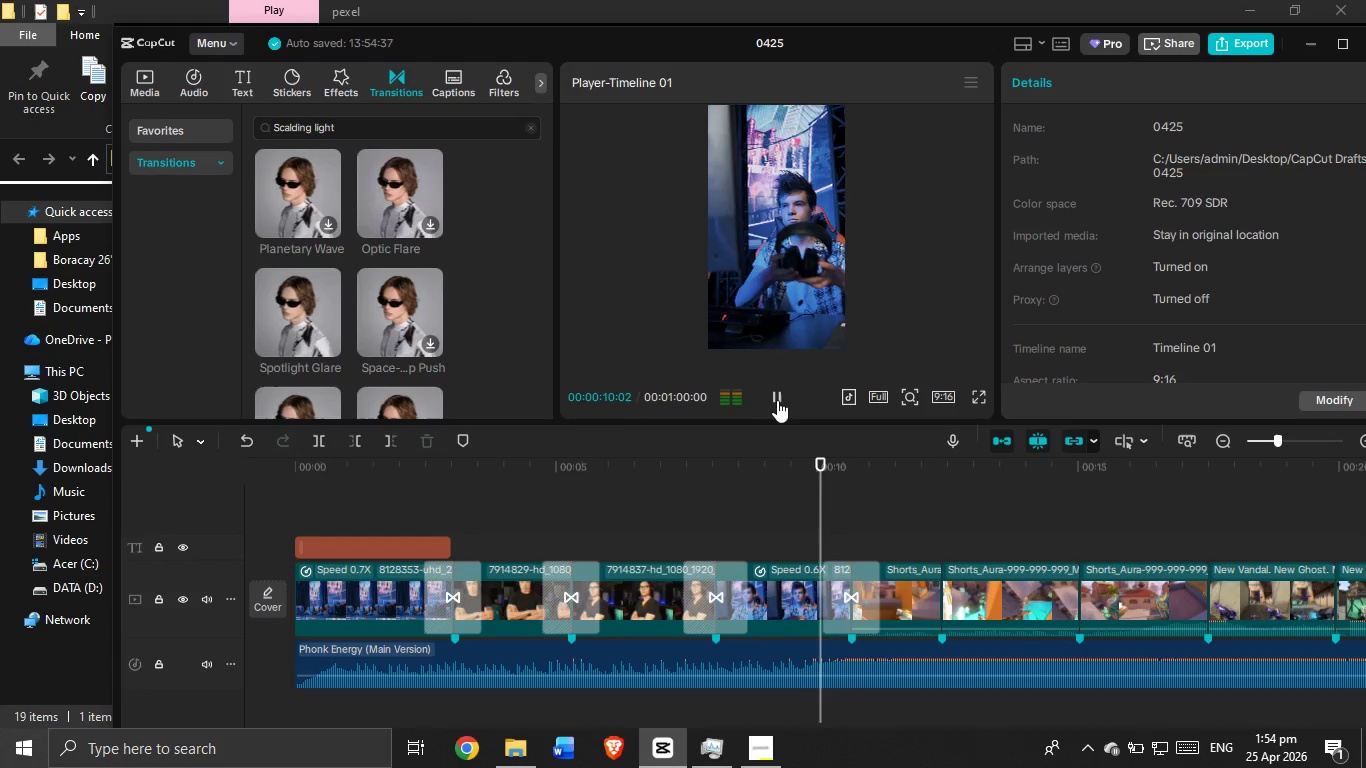 
left_click([777, 400])
 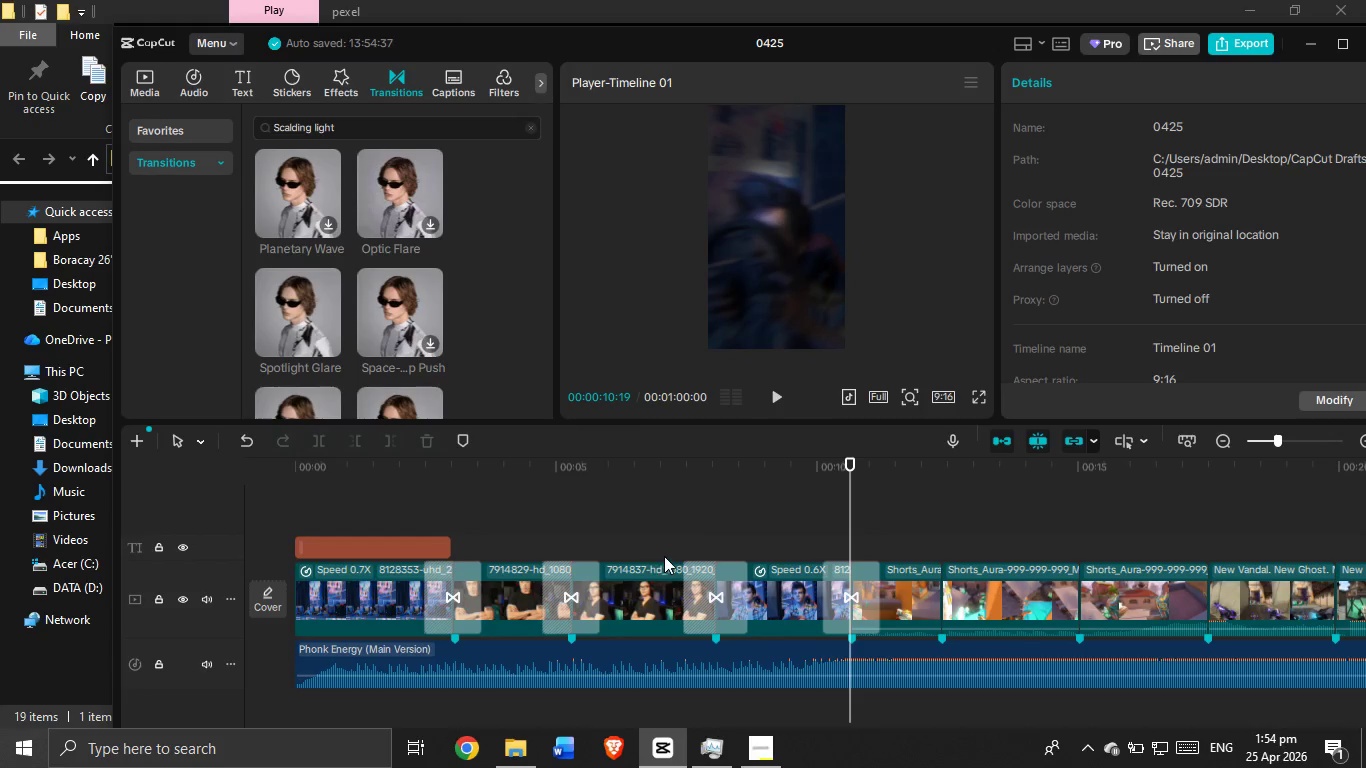 
left_click([678, 535])
 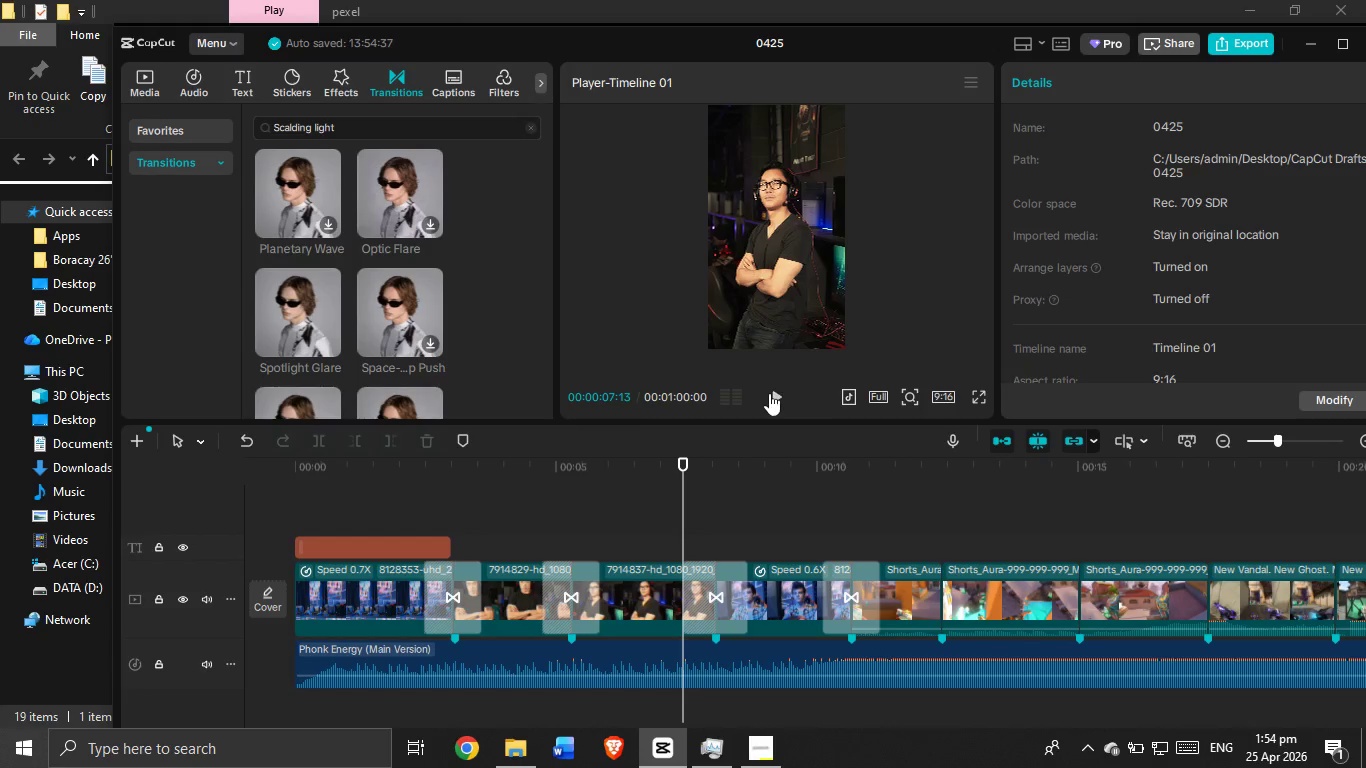 
left_click([768, 394])
 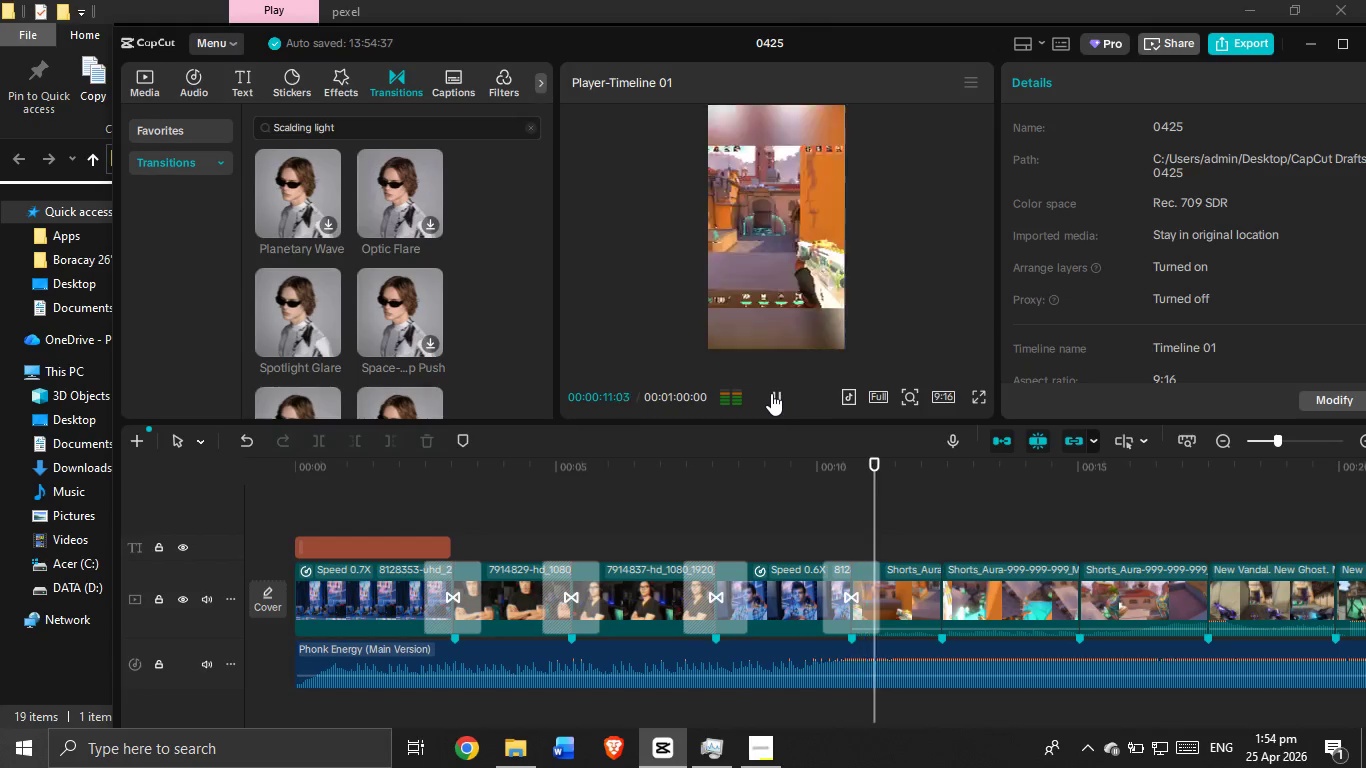 
wait(5.05)
 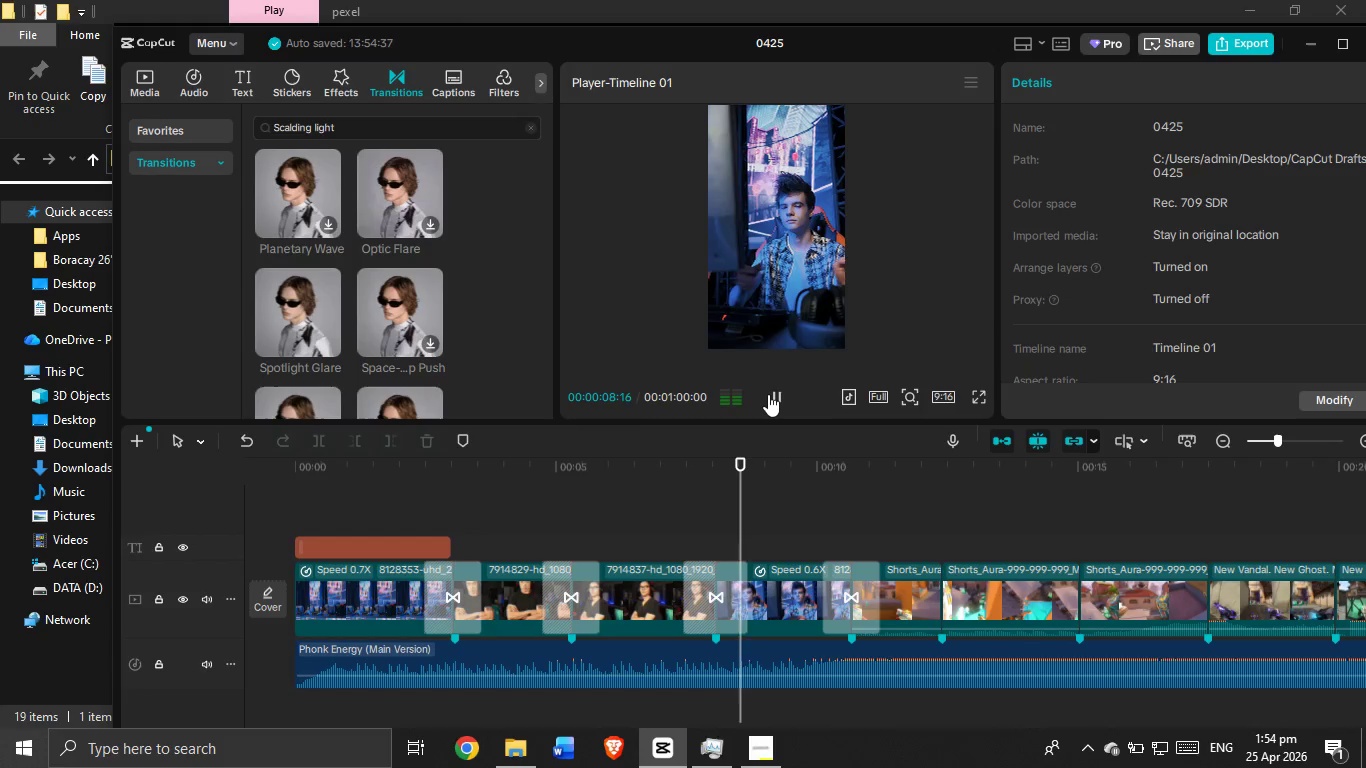 
left_click([815, 519])
 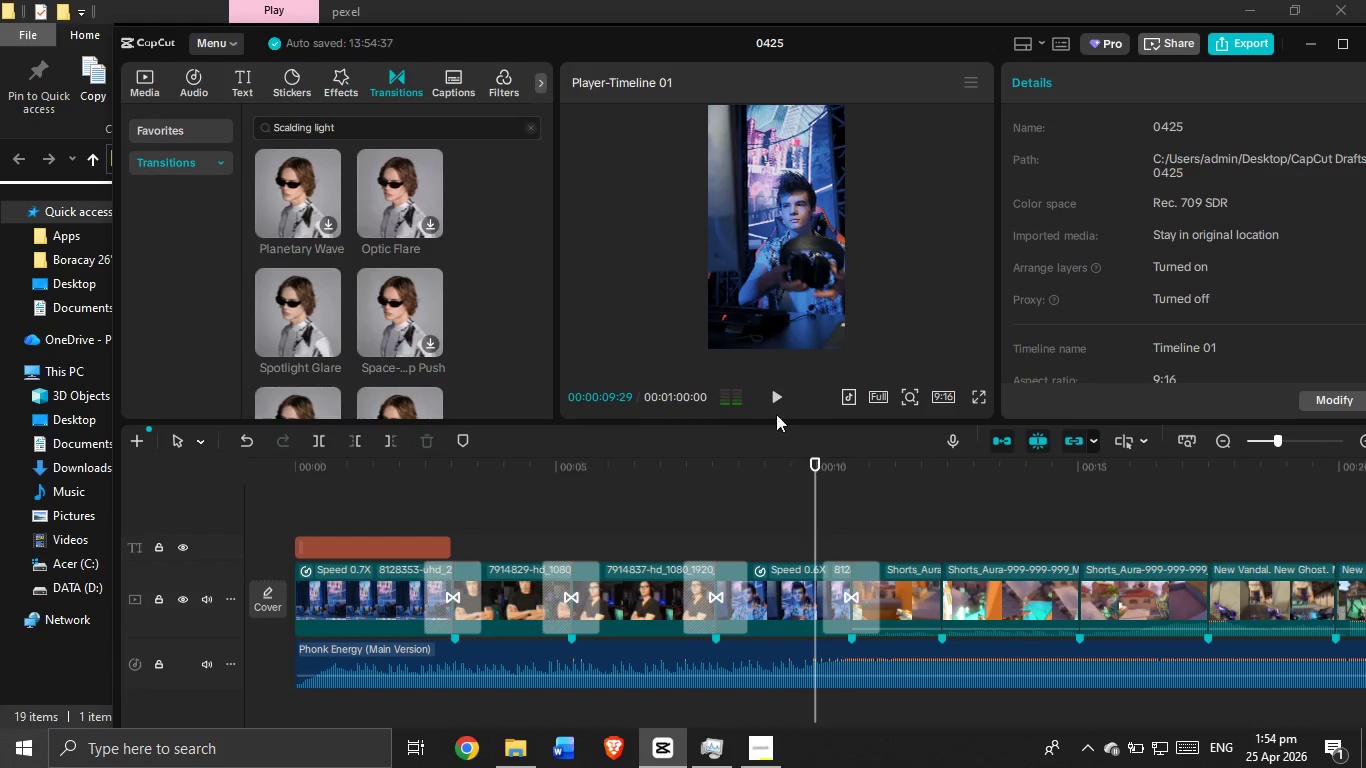 
left_click([777, 396])
 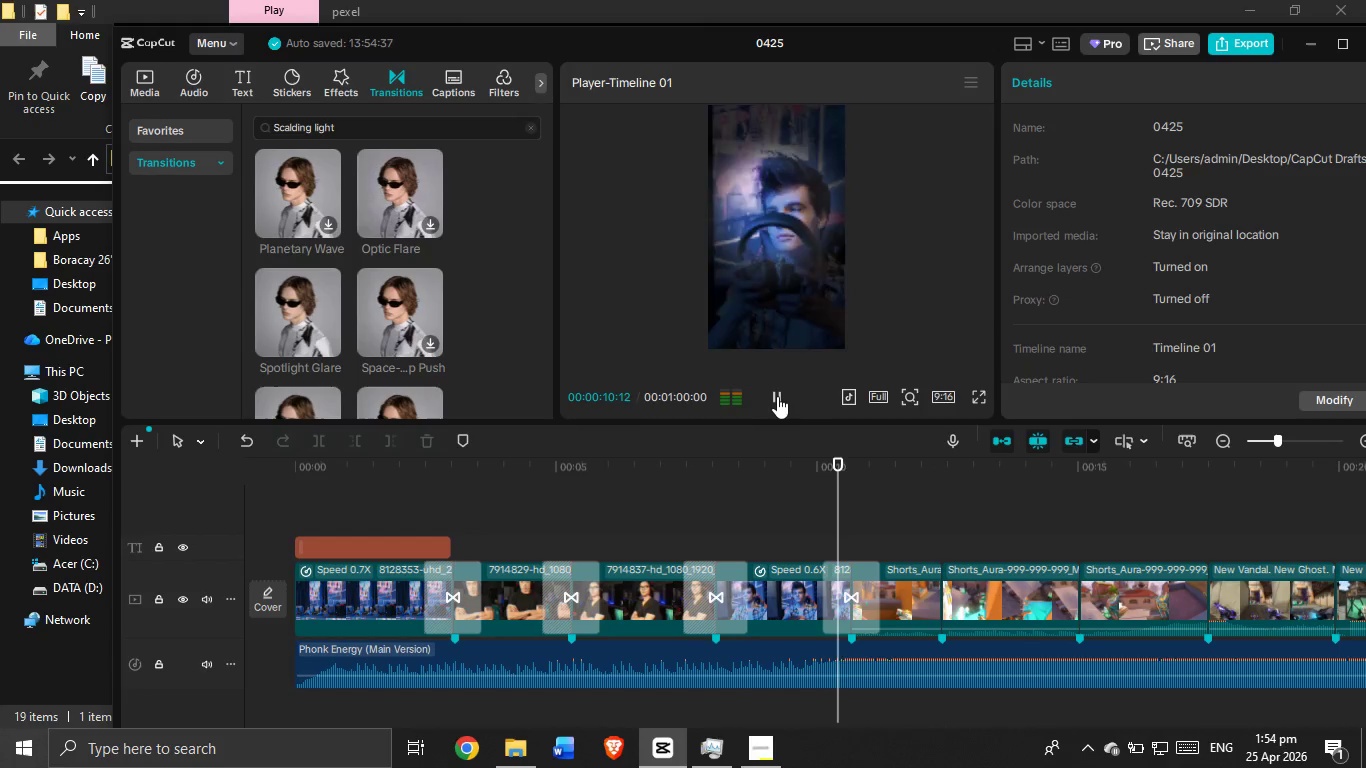 
left_click([777, 396])
 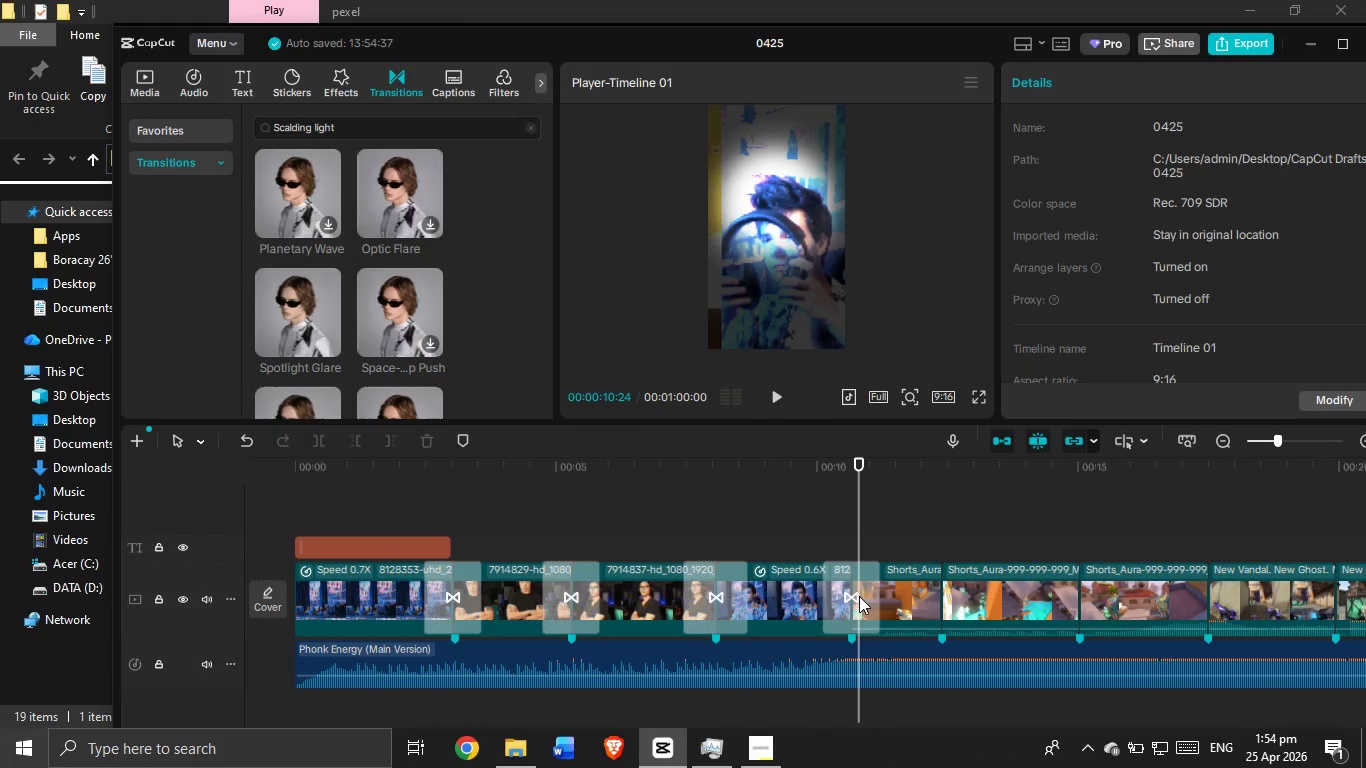 
left_click([856, 603])
 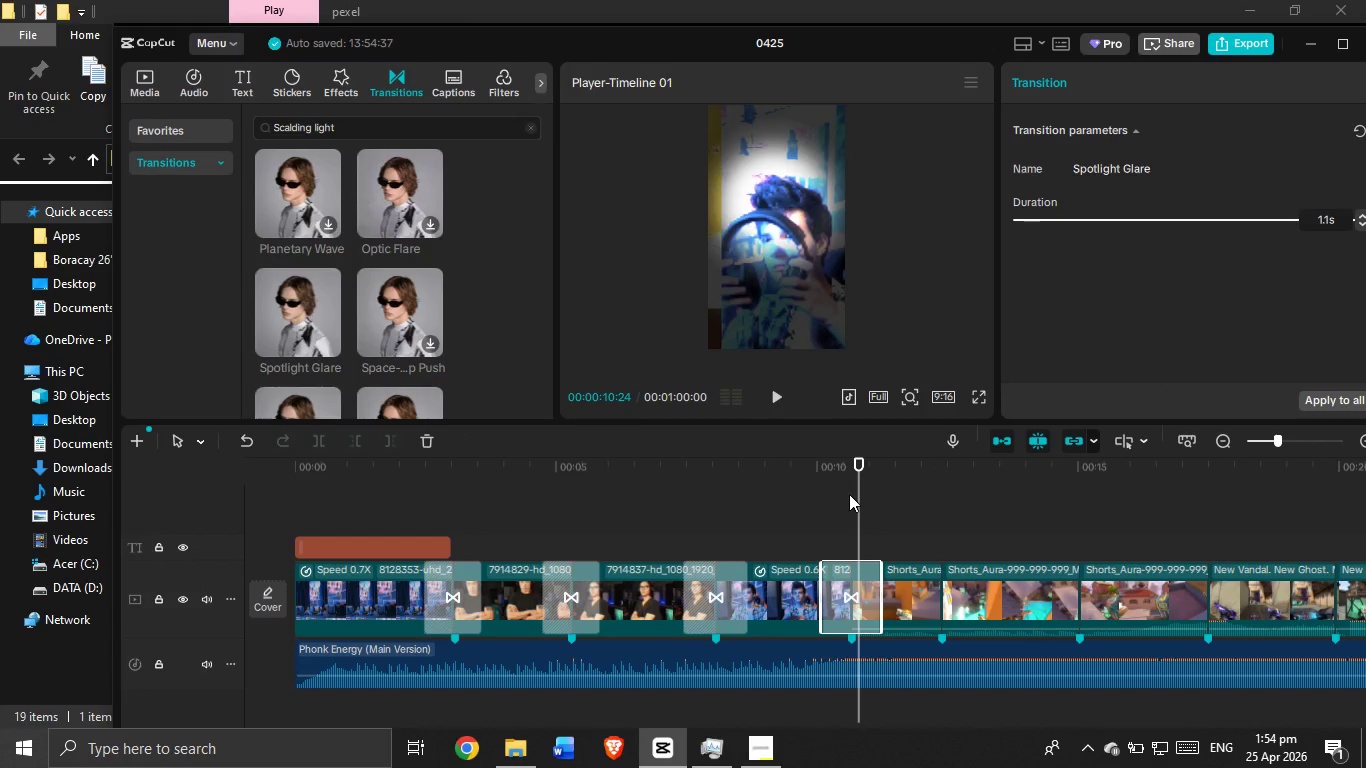 
left_click([849, 494])
 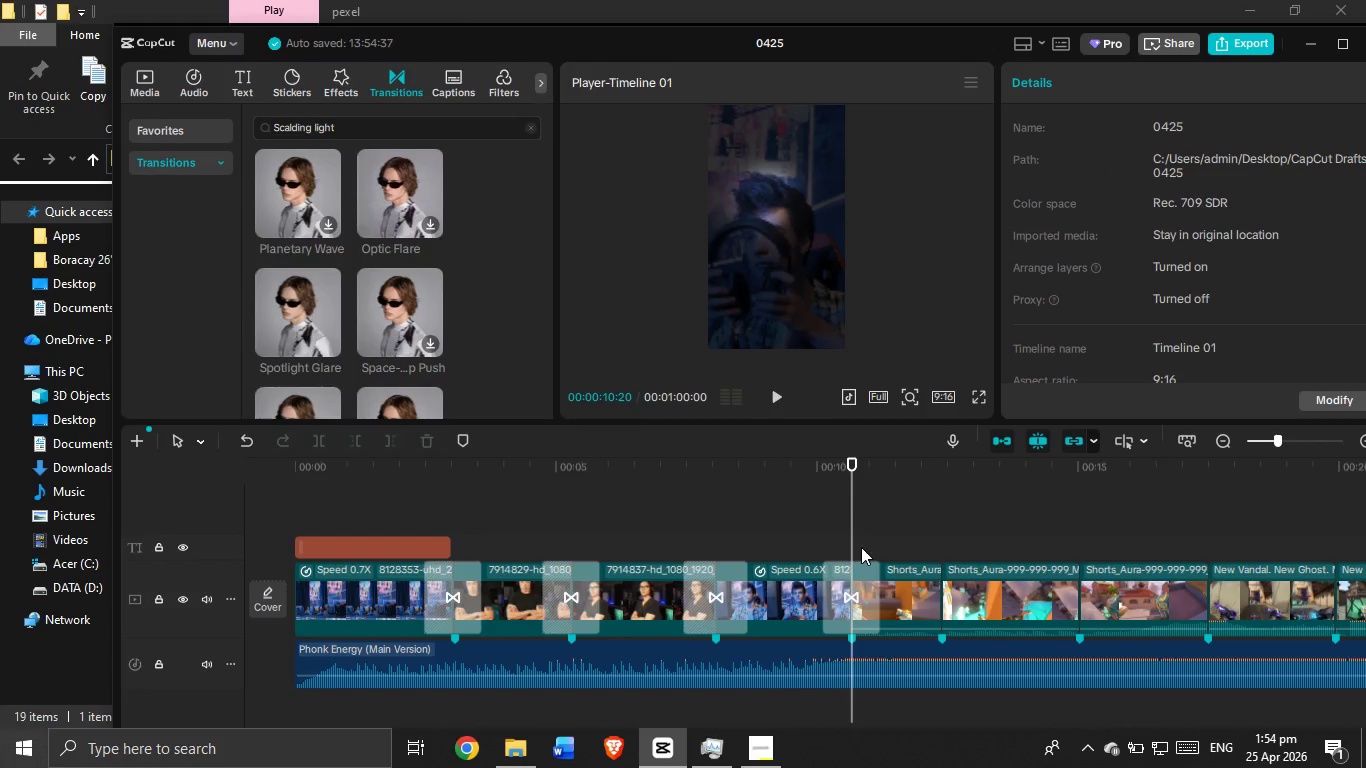 
left_click([849, 599])
 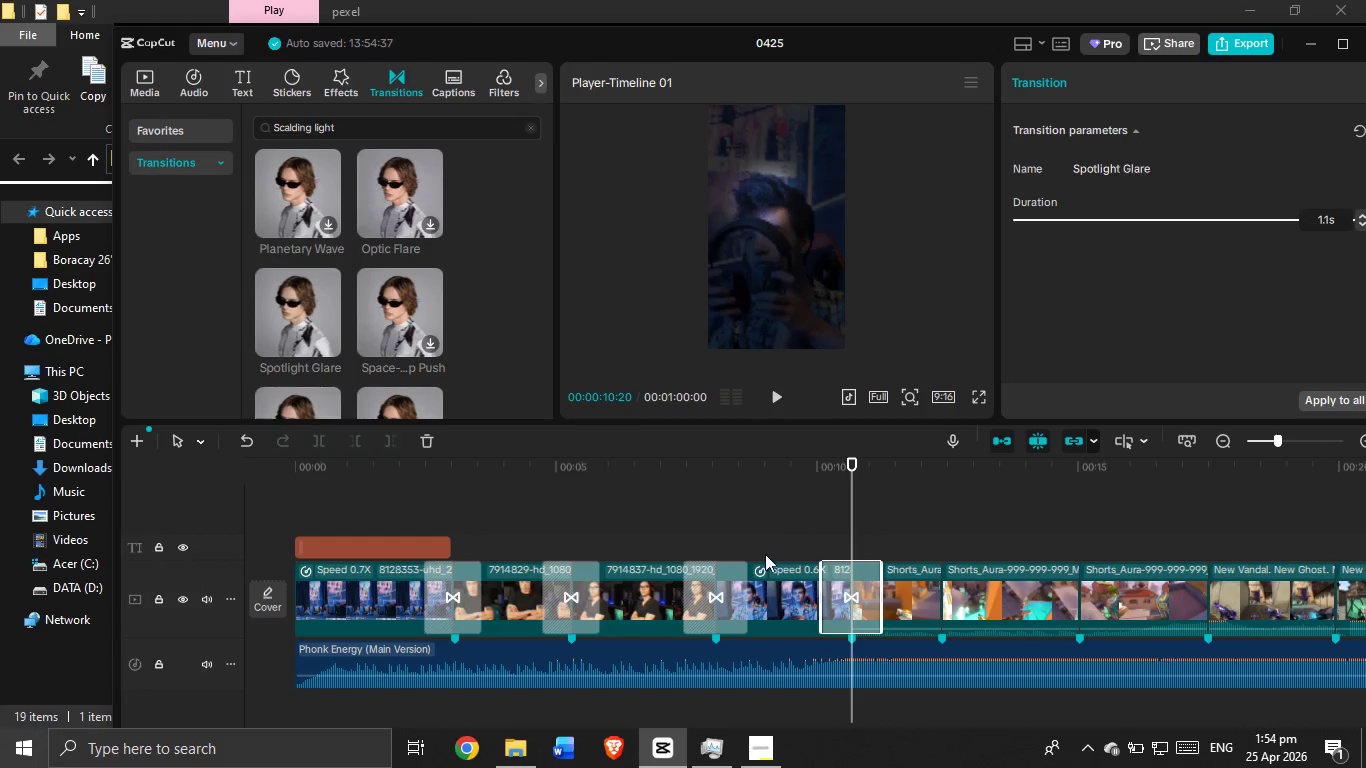 
left_click([682, 511])
 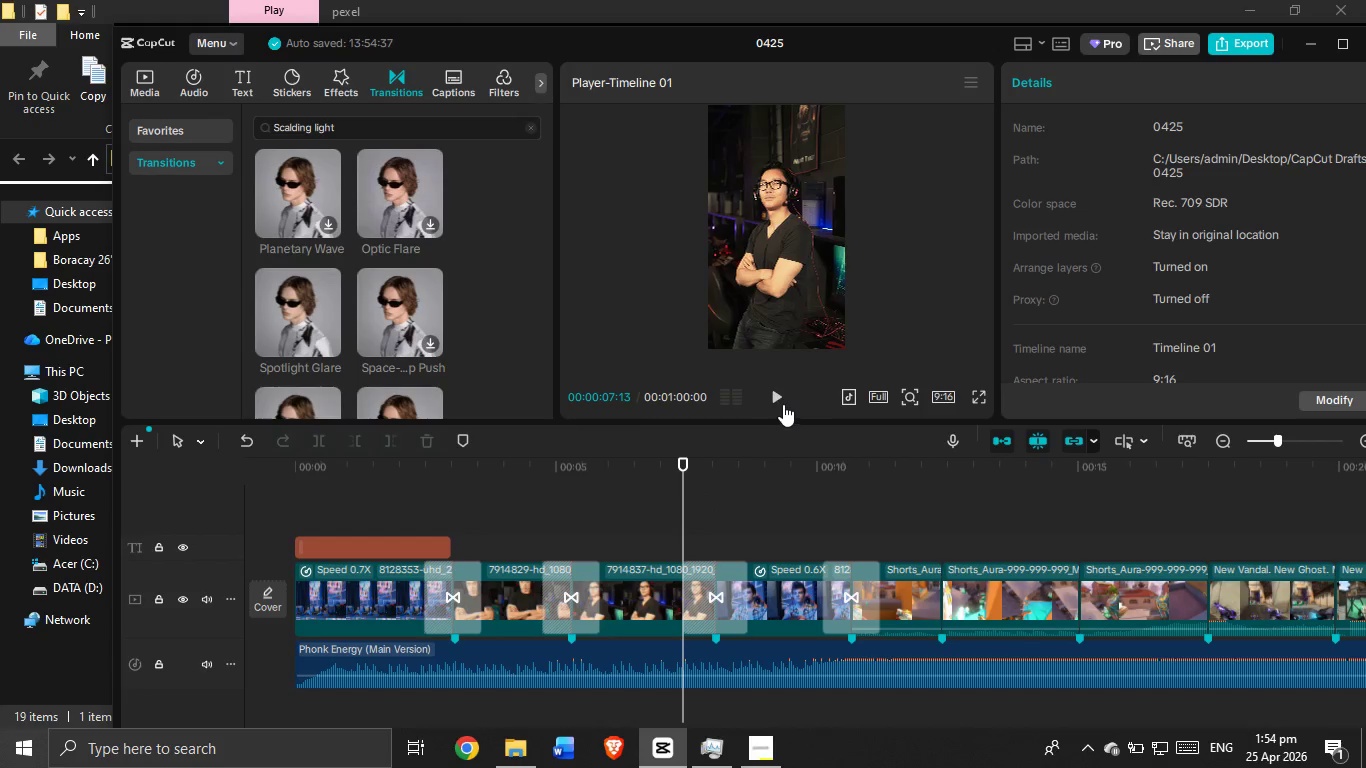 
left_click([783, 403])
 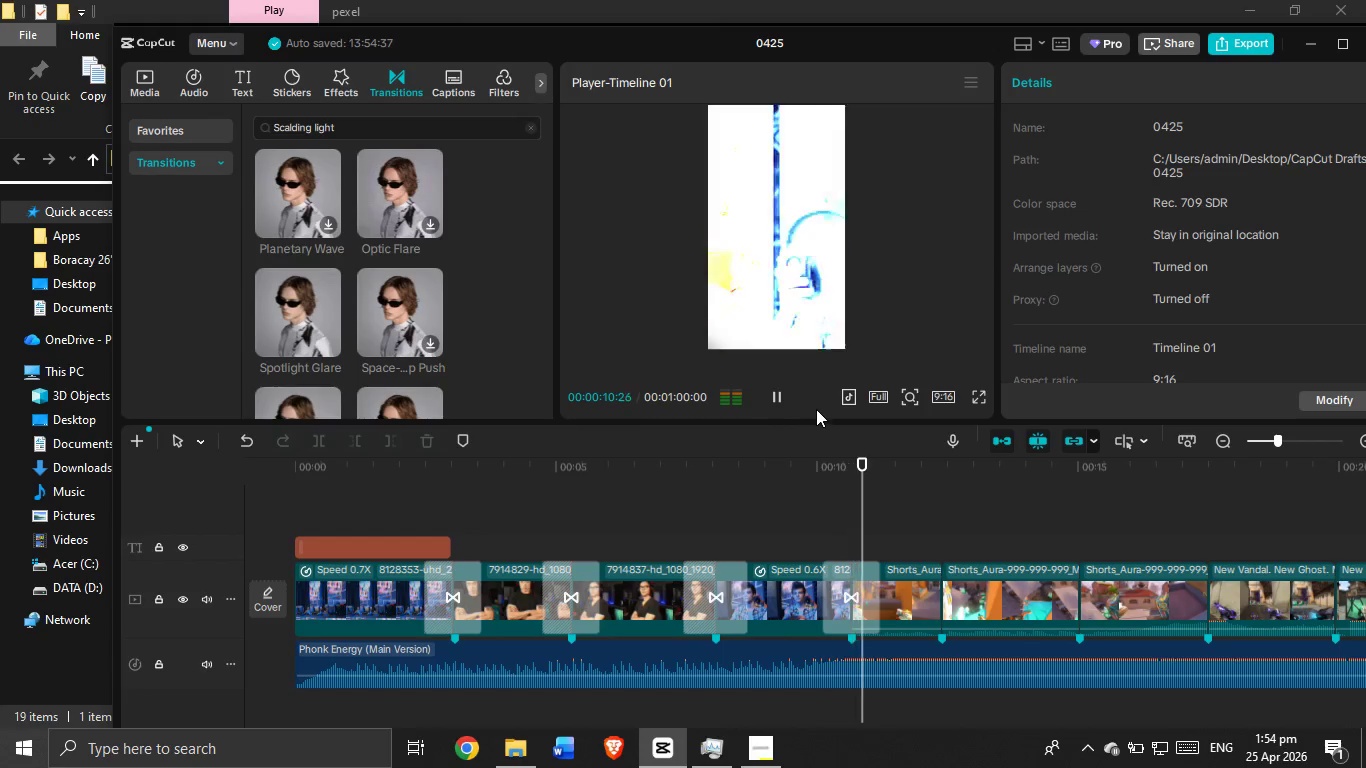 
left_click([785, 490])
 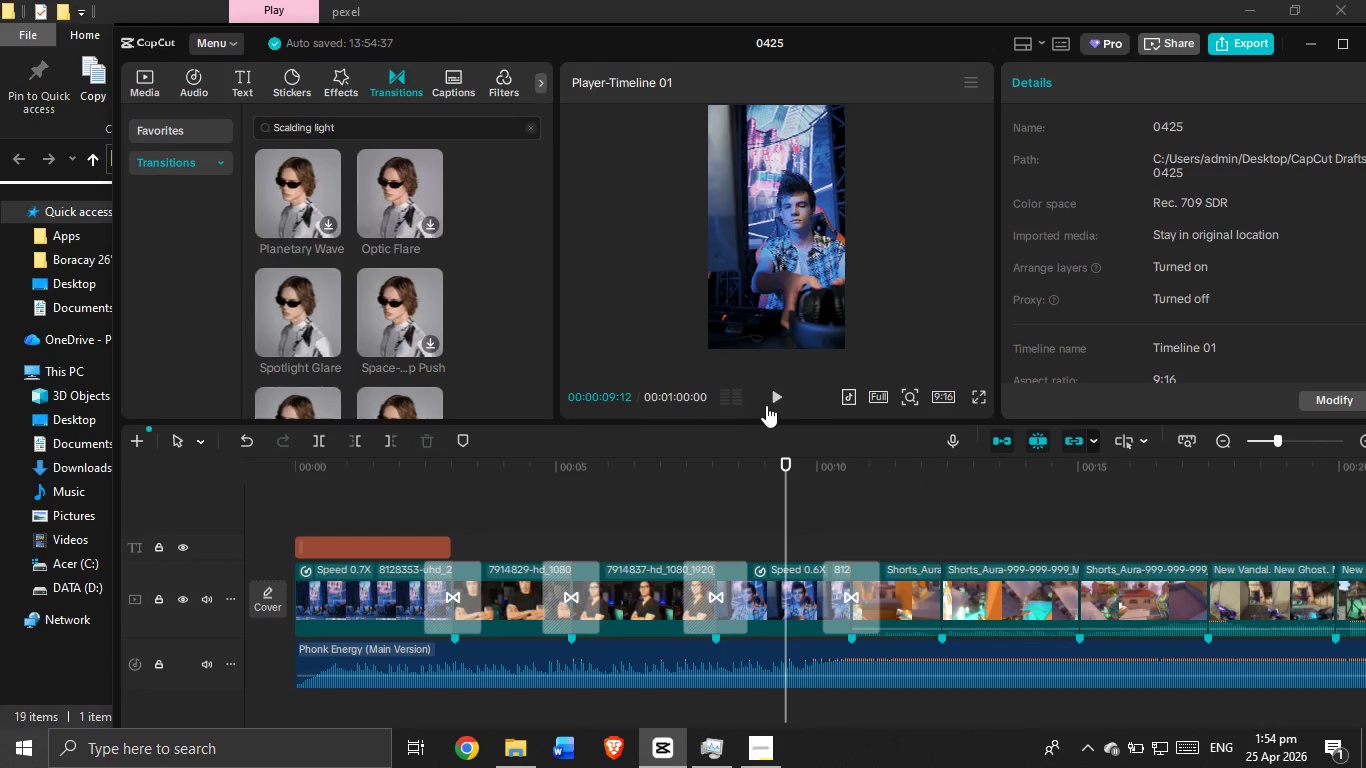 
left_click([766, 397])
 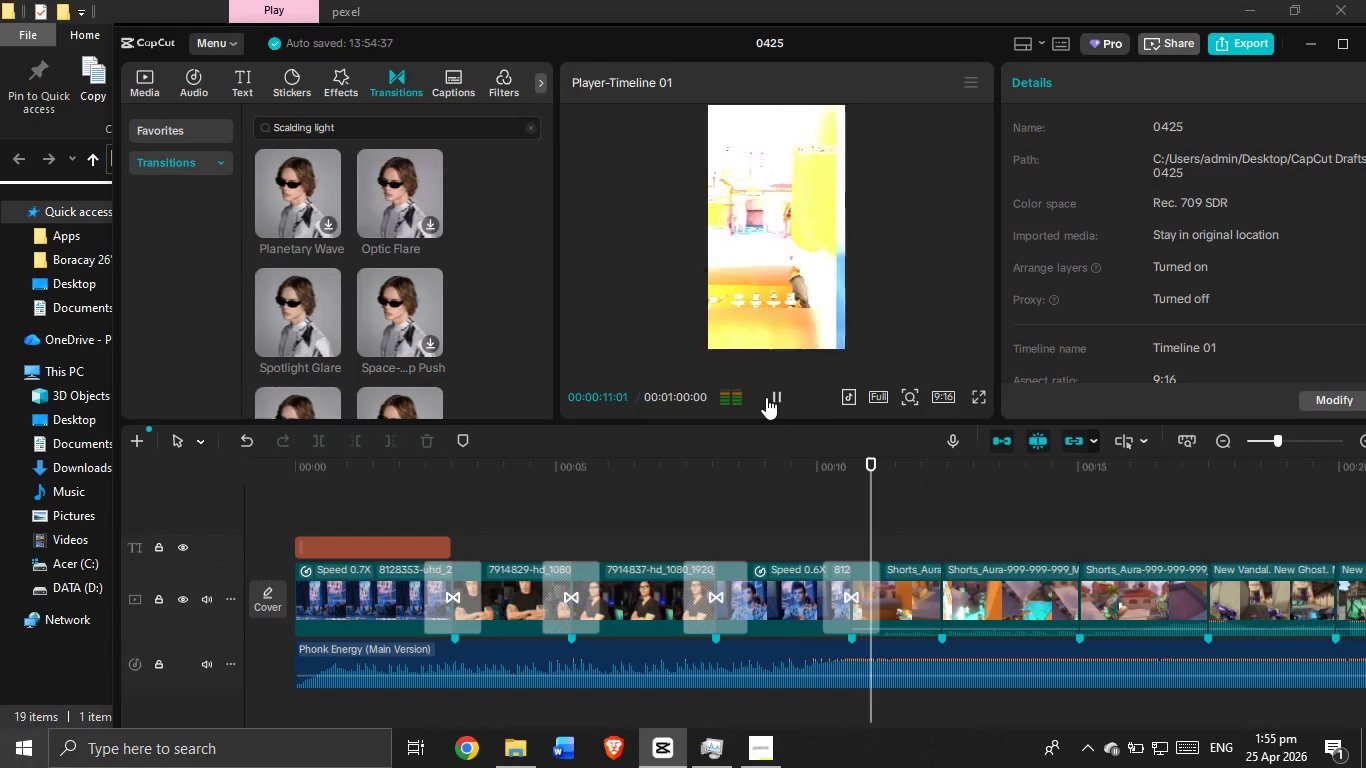 
left_click([766, 397])
 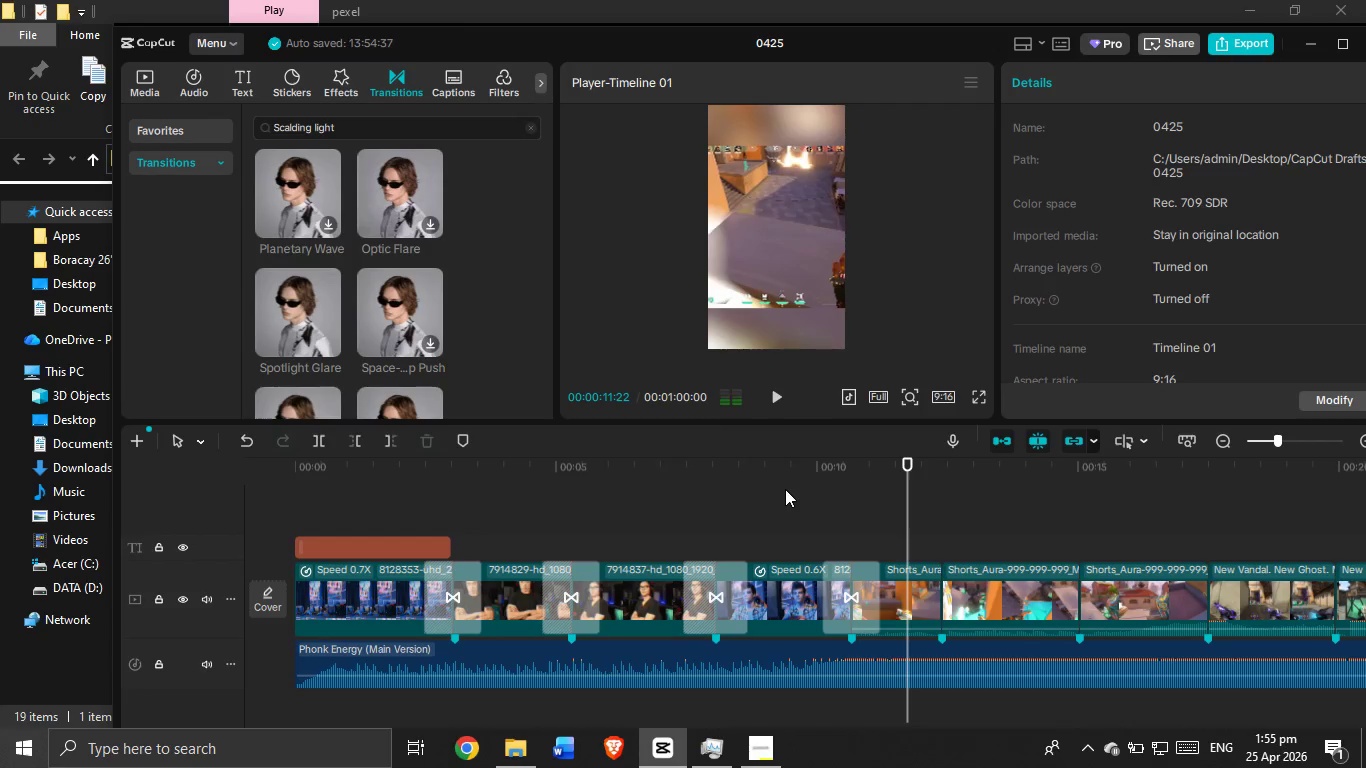 
double_click([785, 489])
 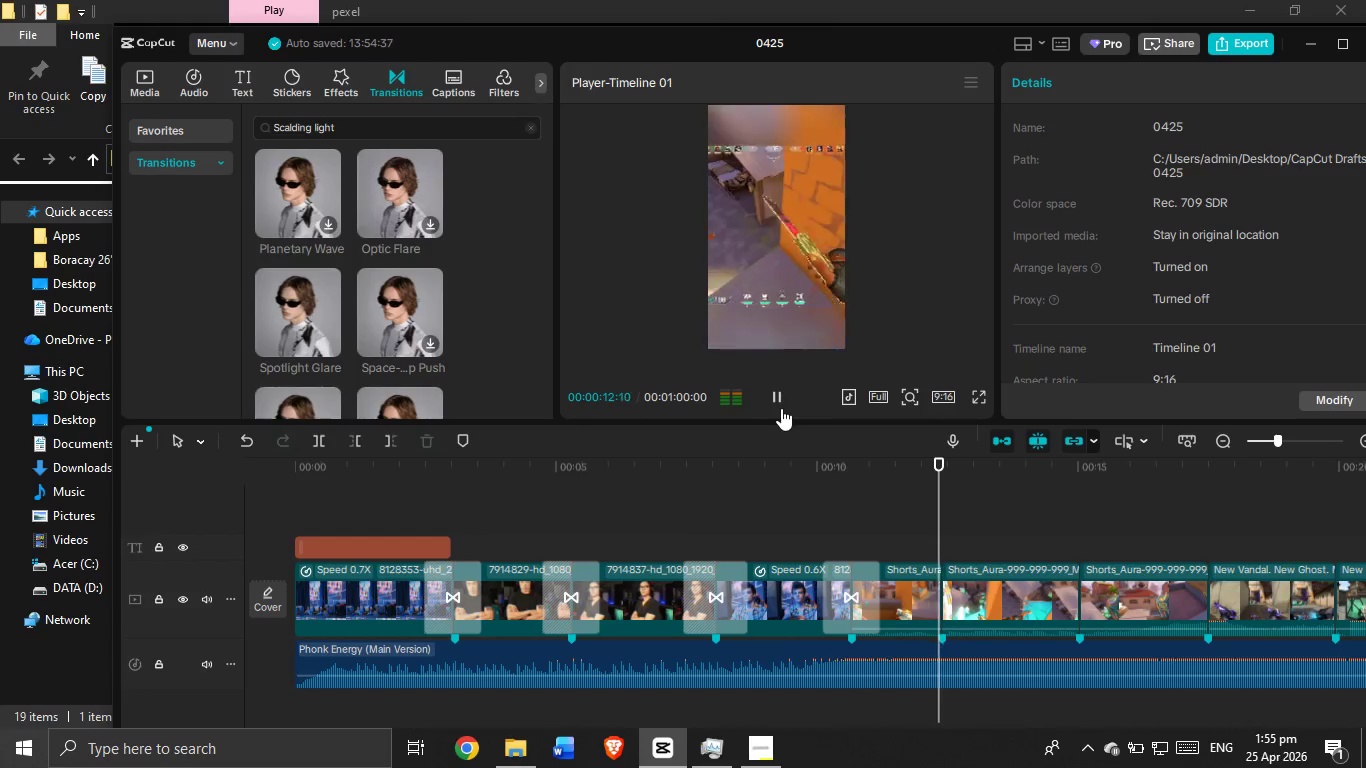 
left_click([712, 514])
 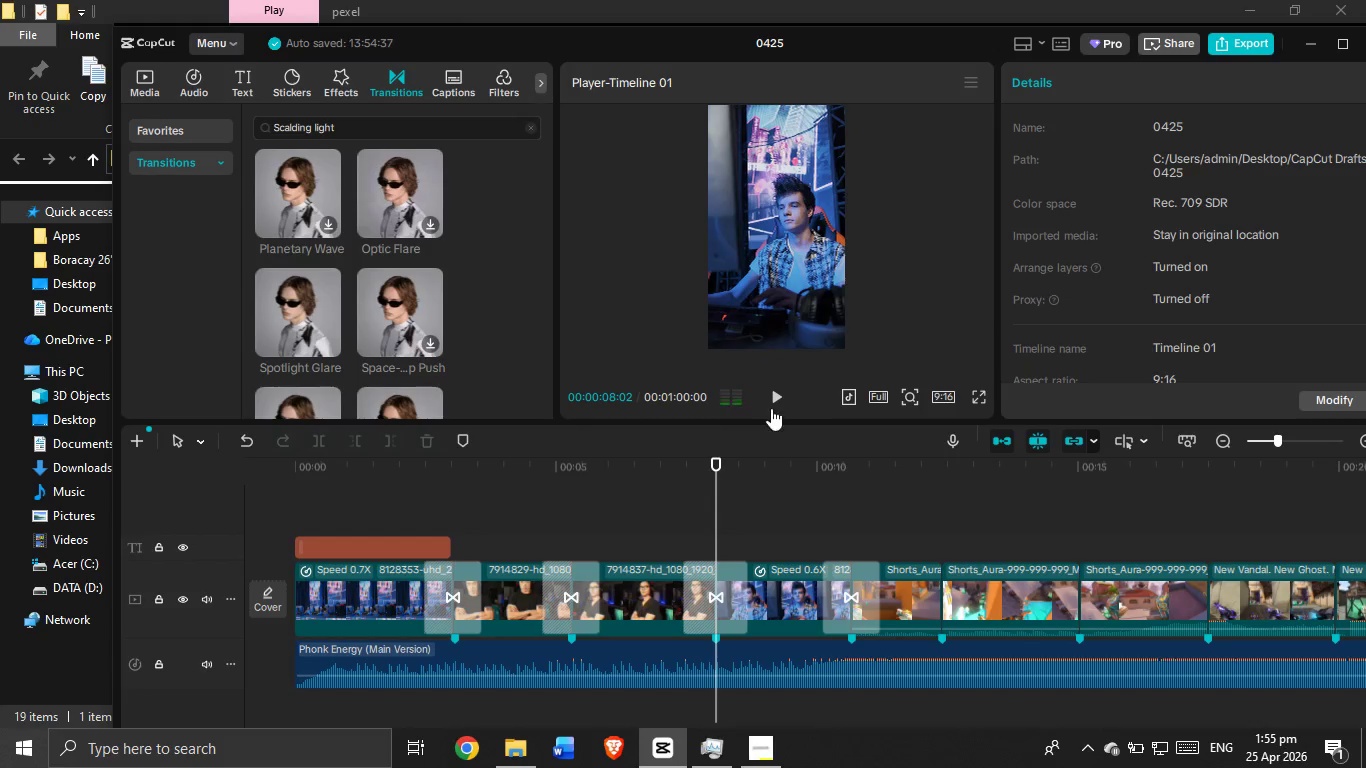 
left_click([775, 398])
 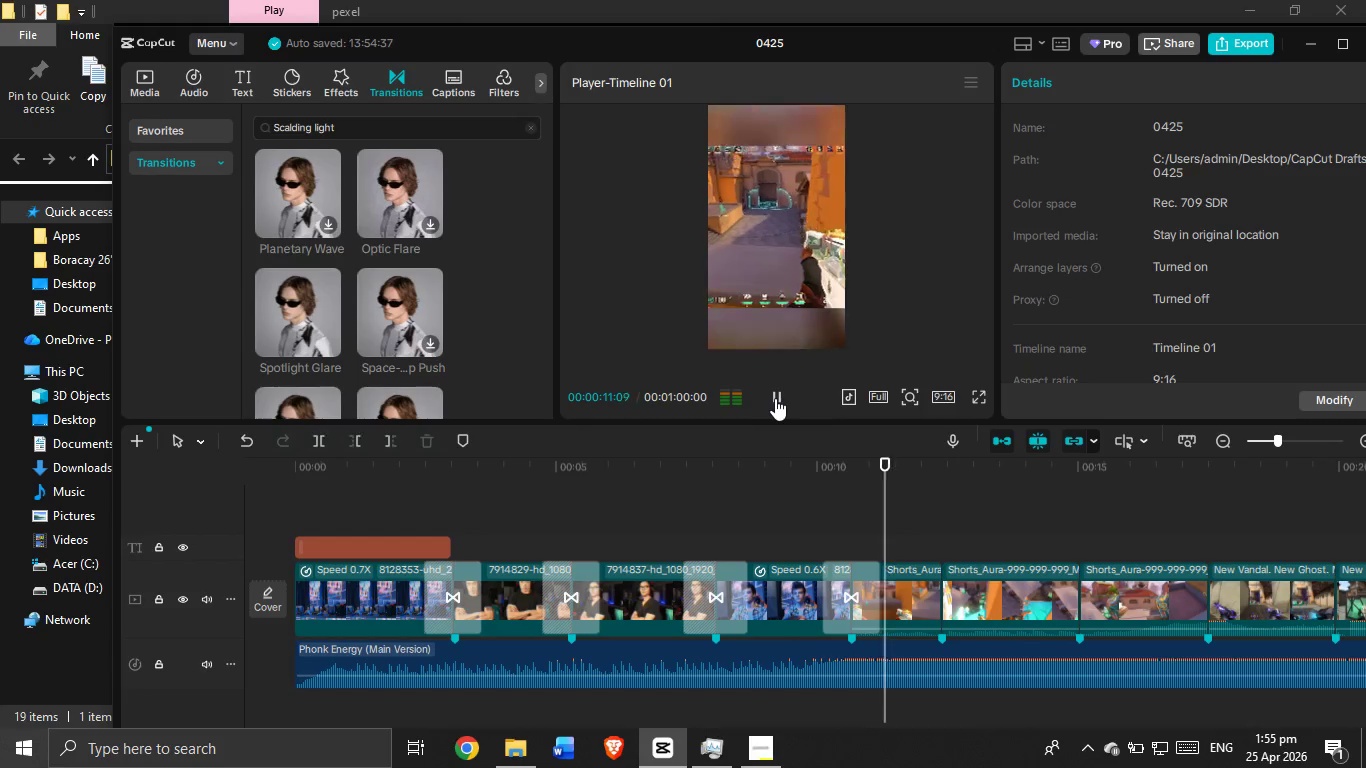 
left_click([618, 537])
 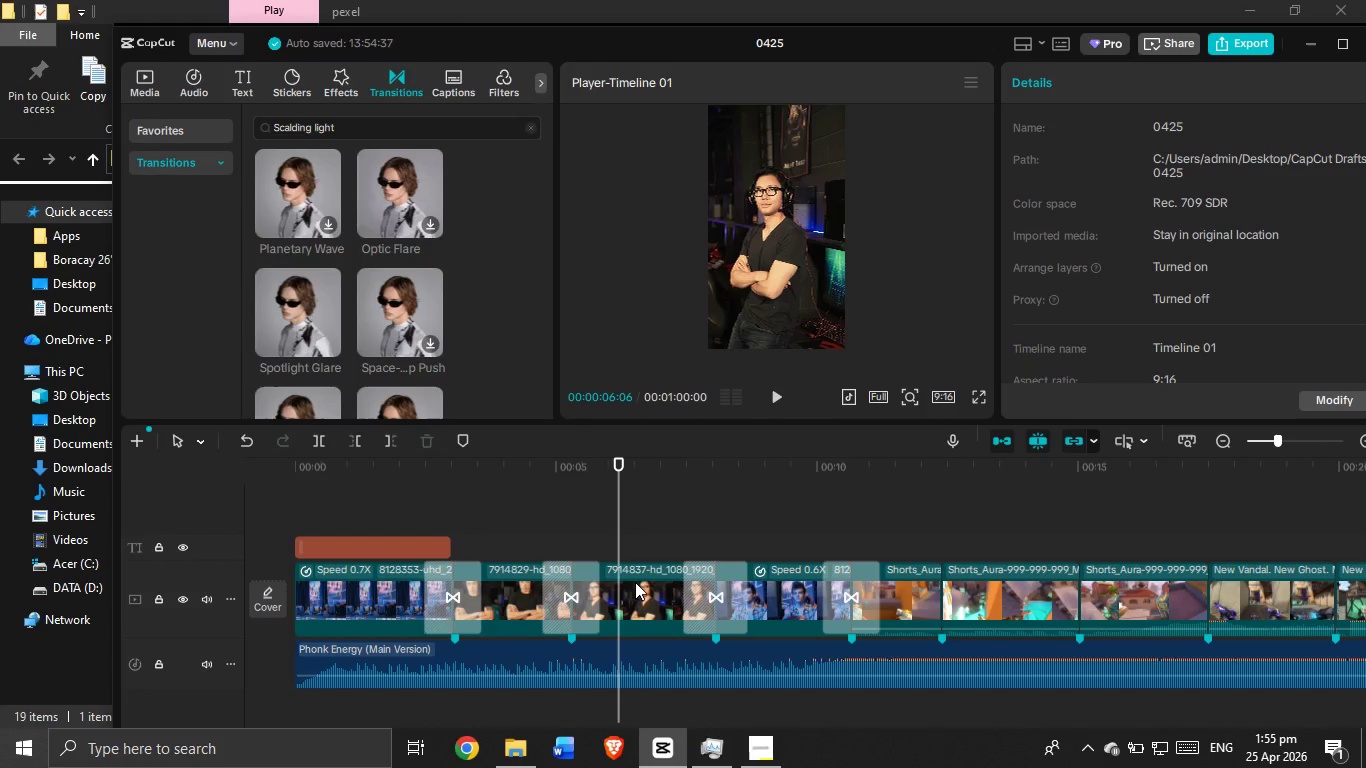 
left_click([635, 582])
 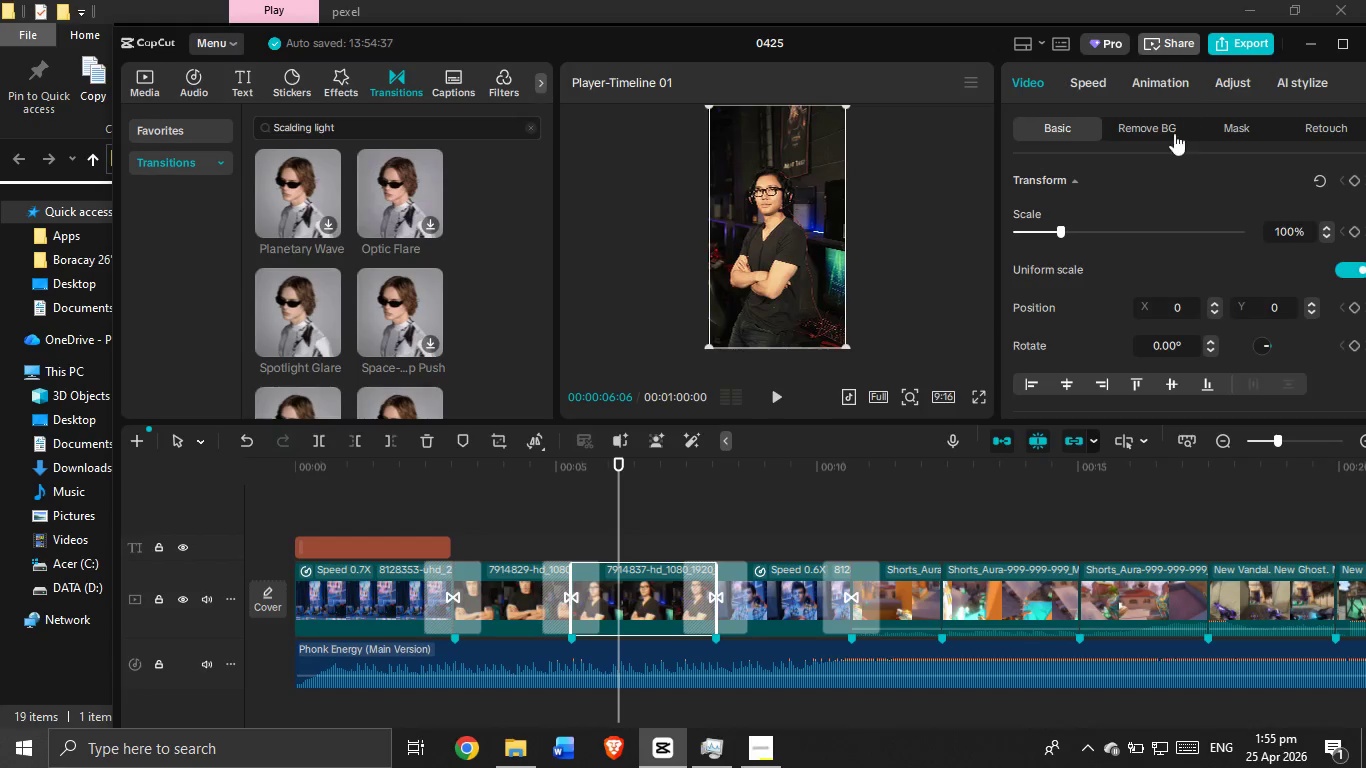 
left_click([1222, 85])
 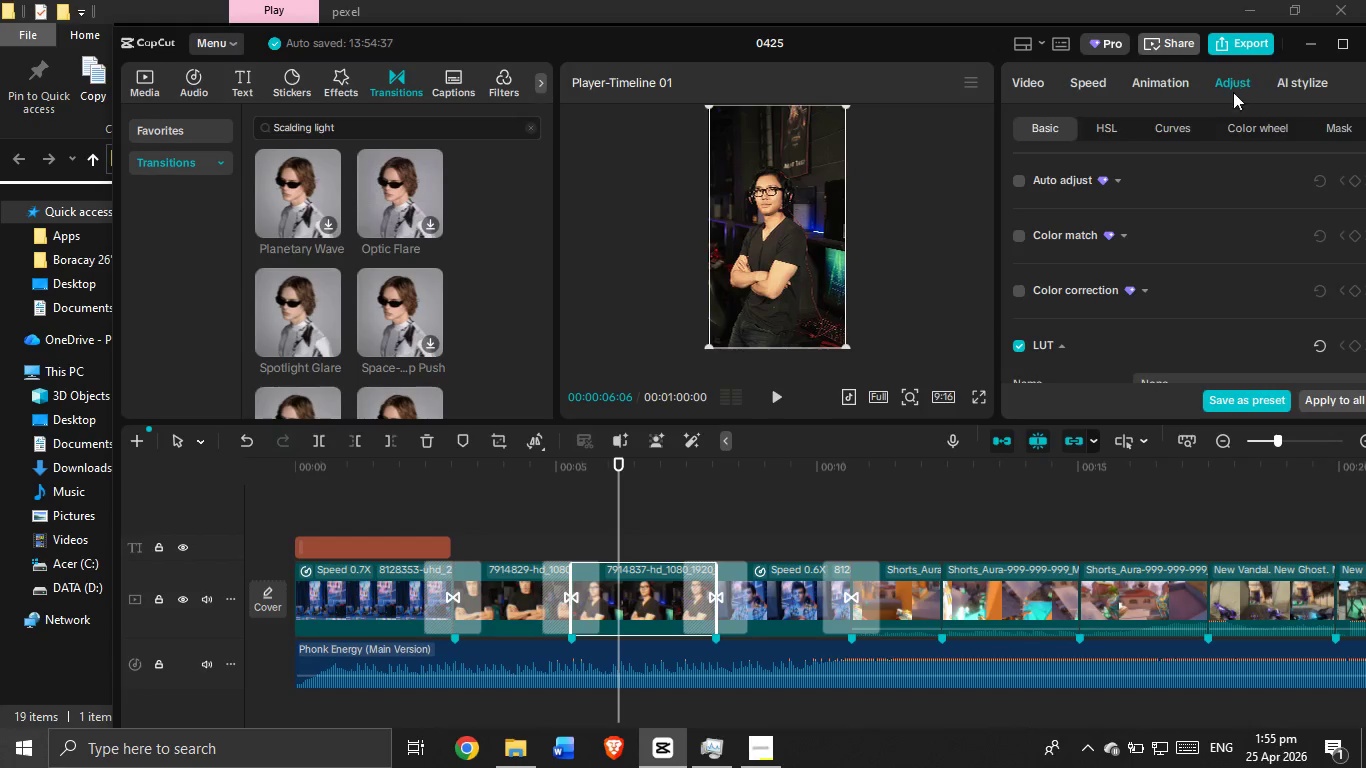 
scroll: coordinate [1143, 221], scroll_direction: down, amount: 10.0
 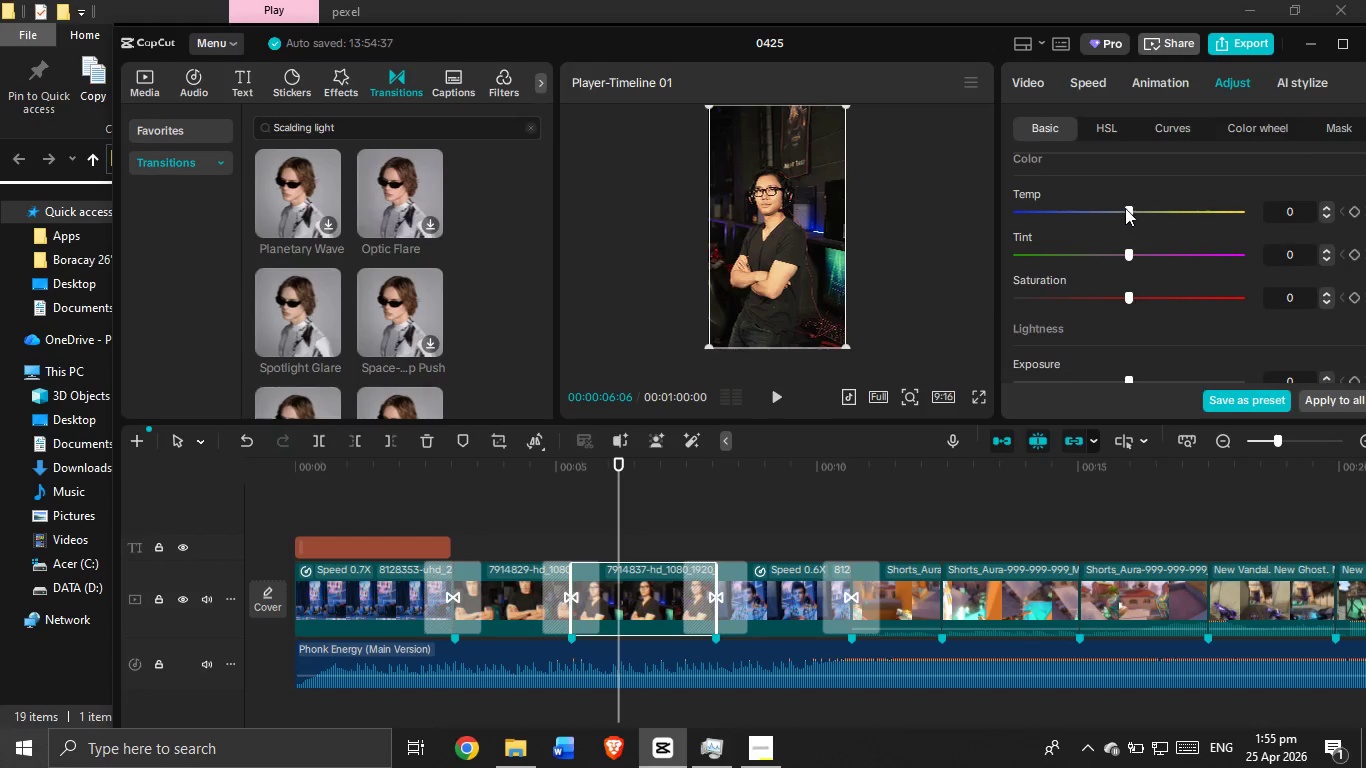 
left_click_drag(start_coordinate=[1125, 208], to_coordinate=[1125, 224])
 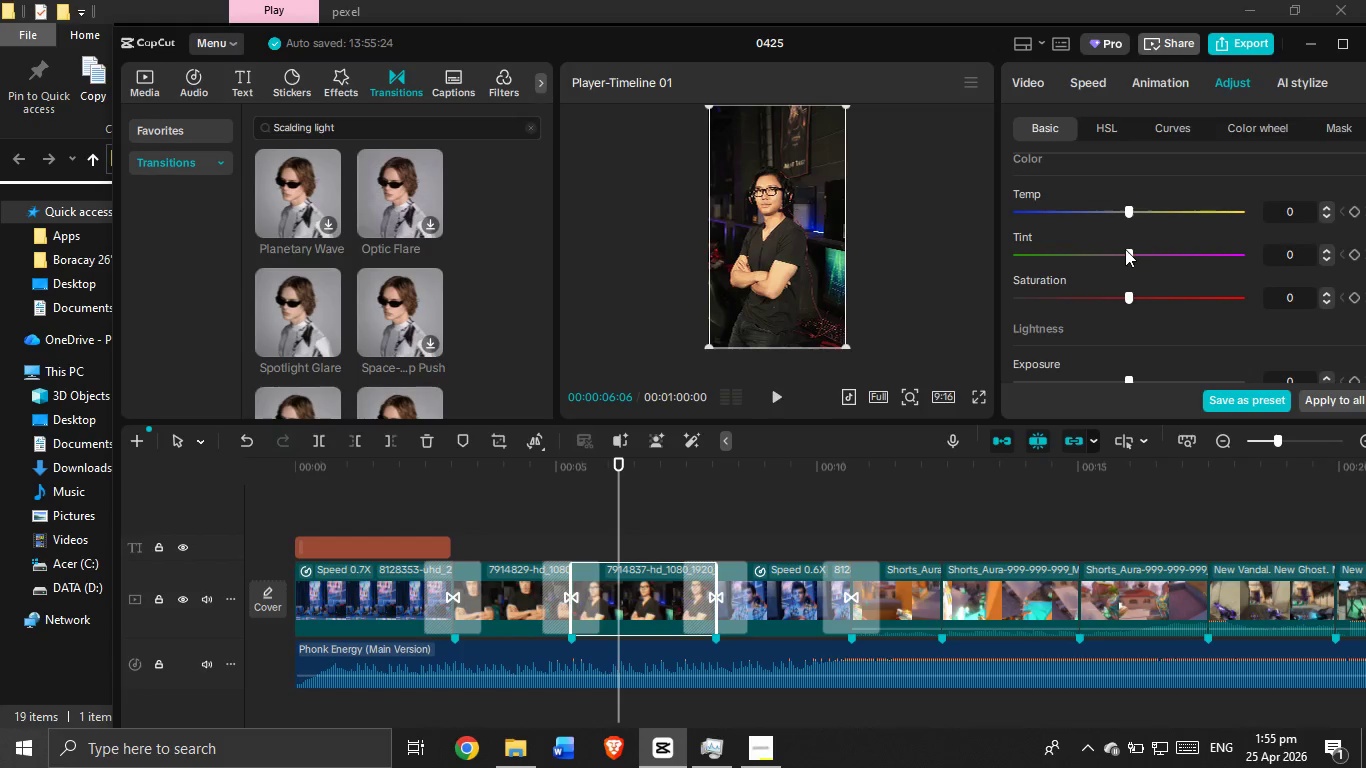 
left_click_drag(start_coordinate=[1125, 249], to_coordinate=[1151, 245])
 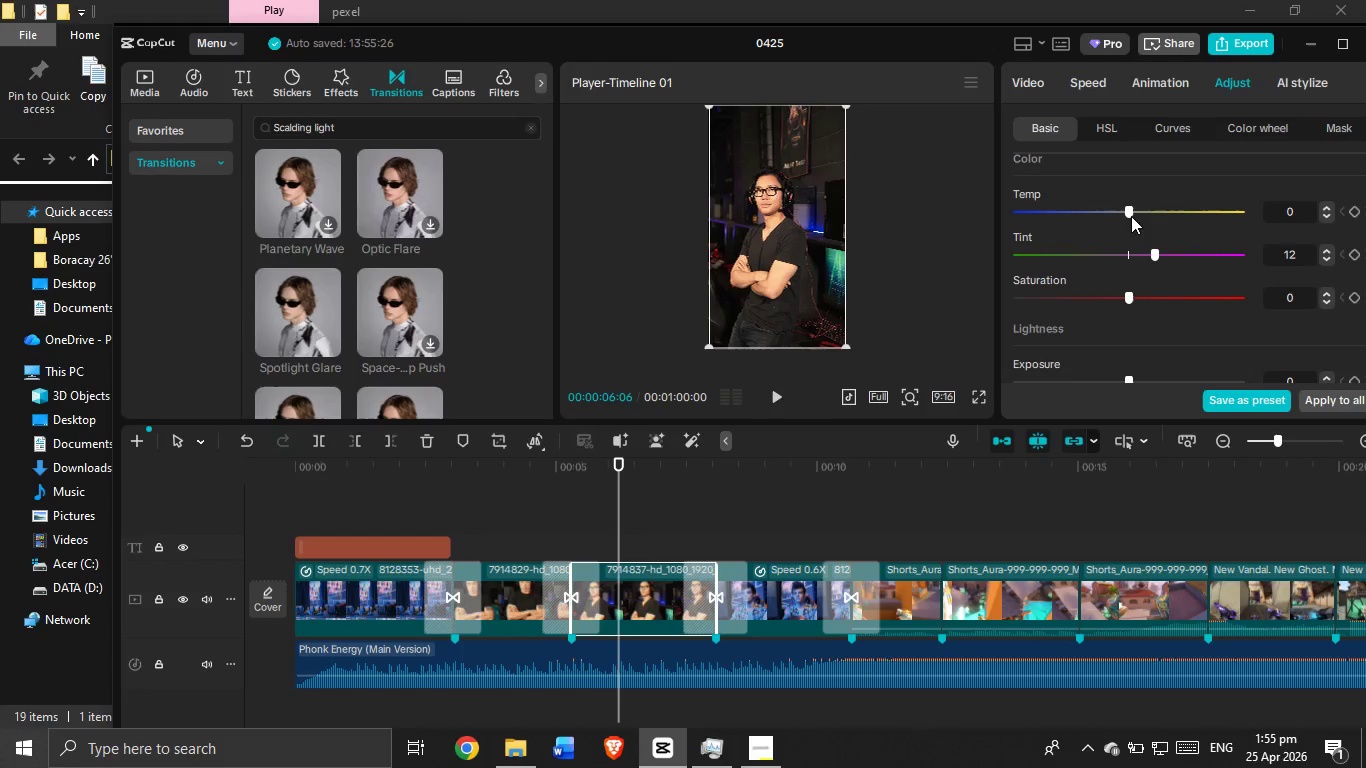 
left_click_drag(start_coordinate=[1131, 216], to_coordinate=[1091, 235])
 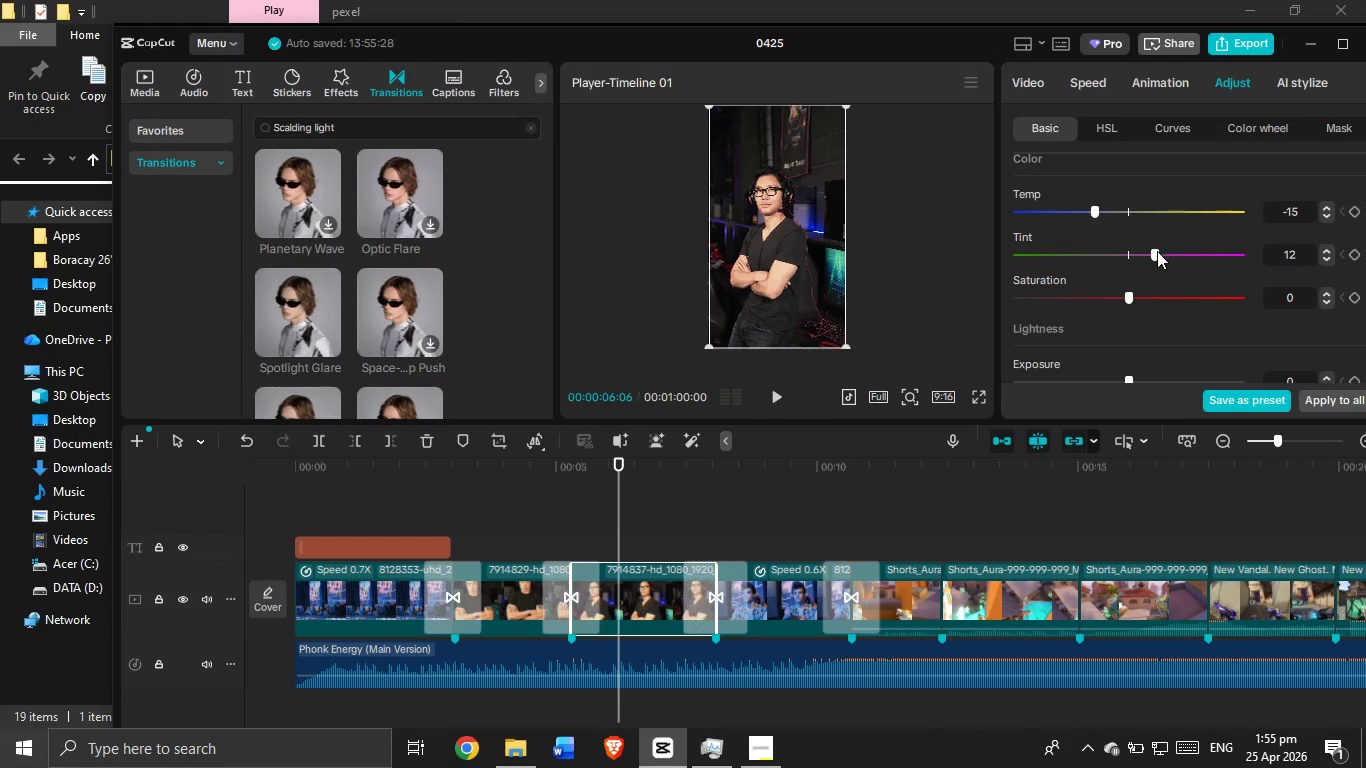 
left_click_drag(start_coordinate=[1157, 251], to_coordinate=[1182, 249])
 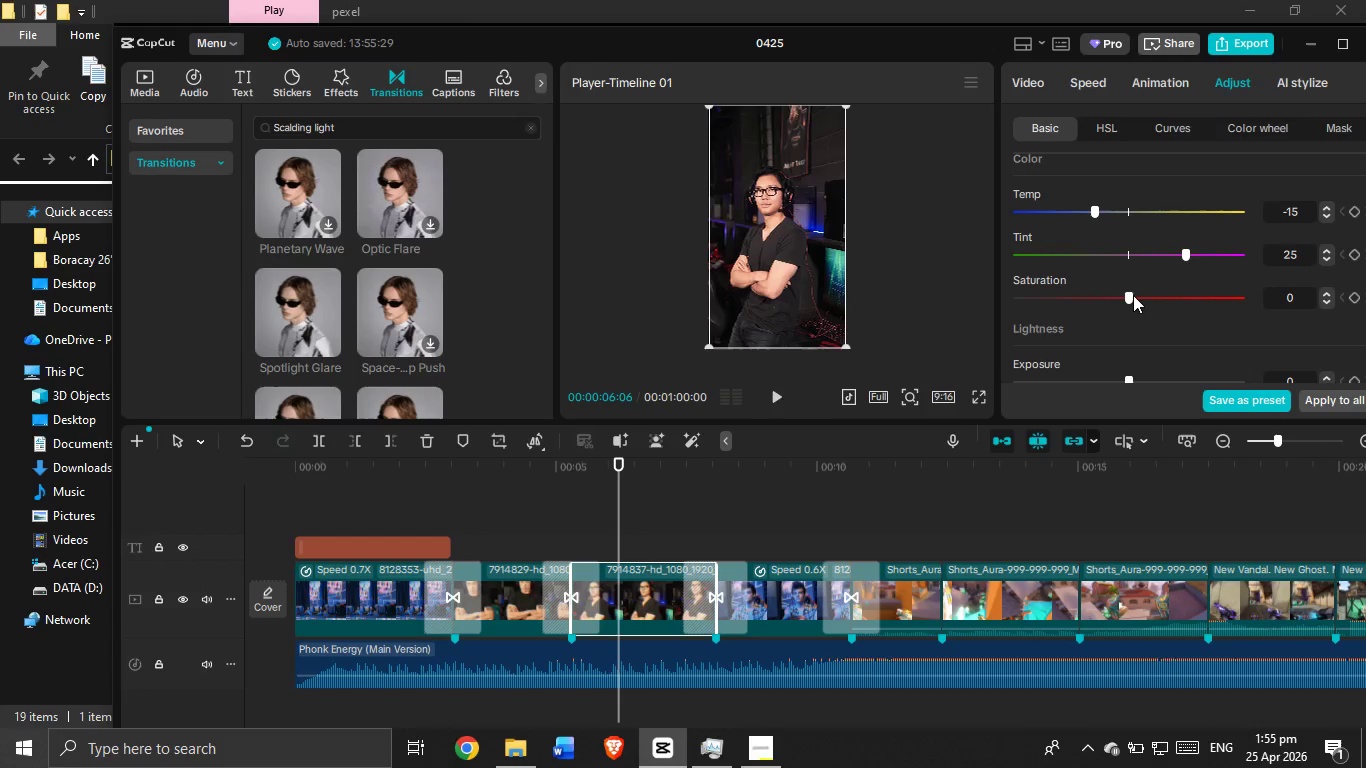 
left_click_drag(start_coordinate=[1123, 297], to_coordinate=[1144, 294])
 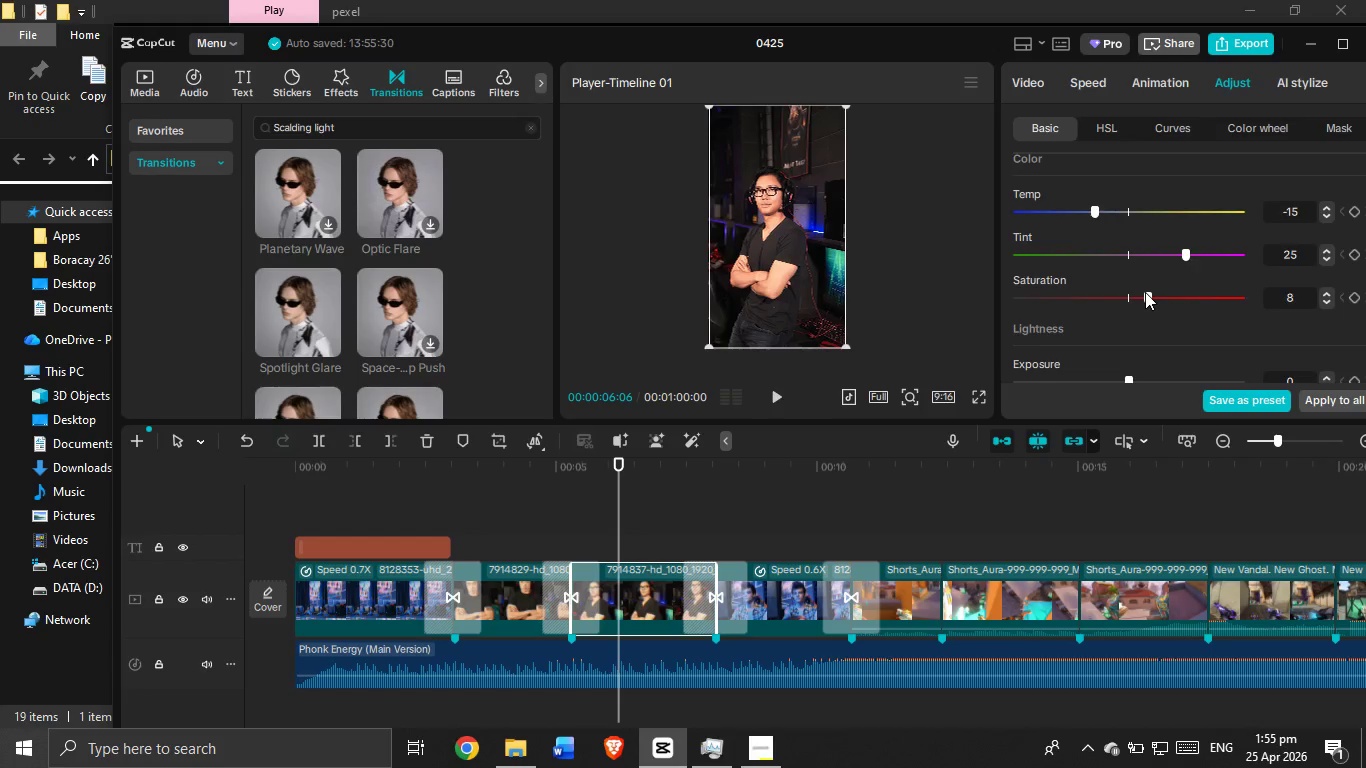 
scroll: coordinate [1145, 292], scroll_direction: down, amount: 2.0
 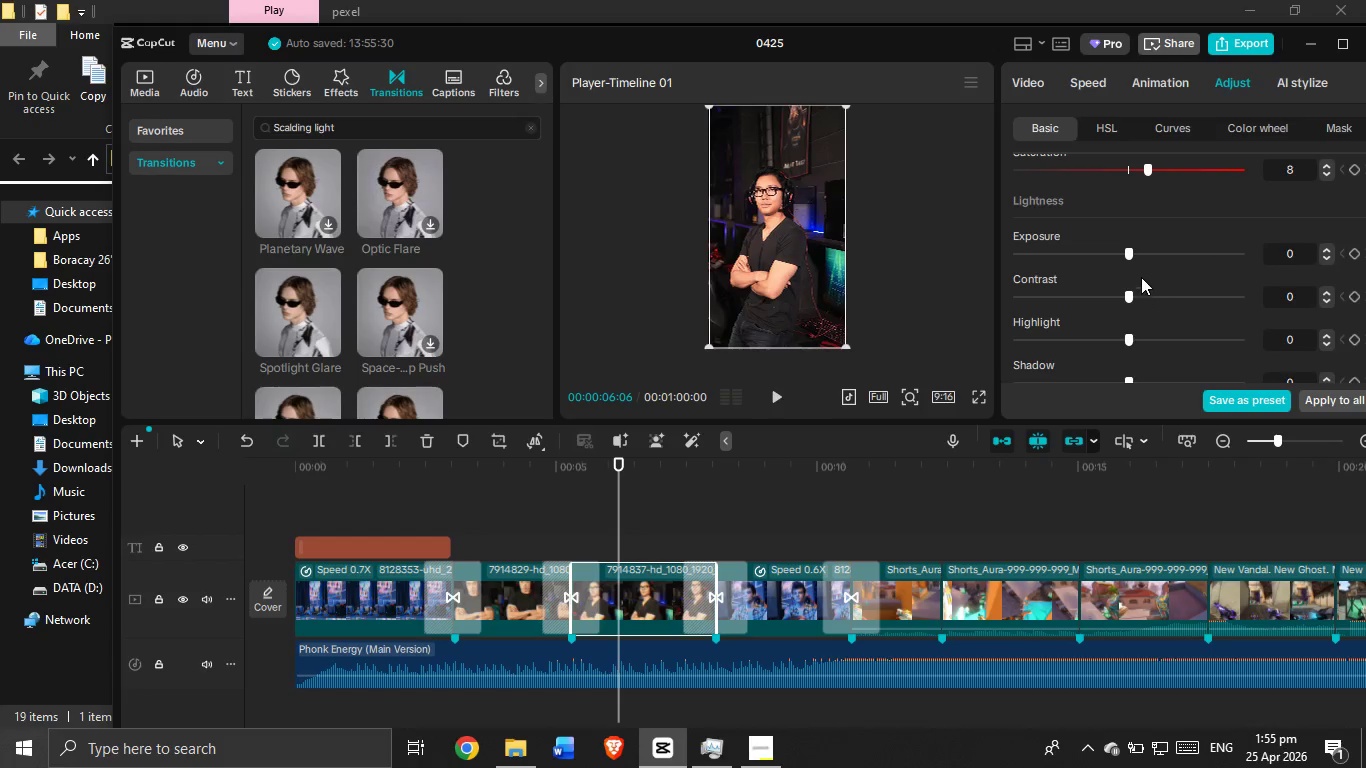 
scroll: coordinate [1148, 245], scroll_direction: up, amount: 2.0
 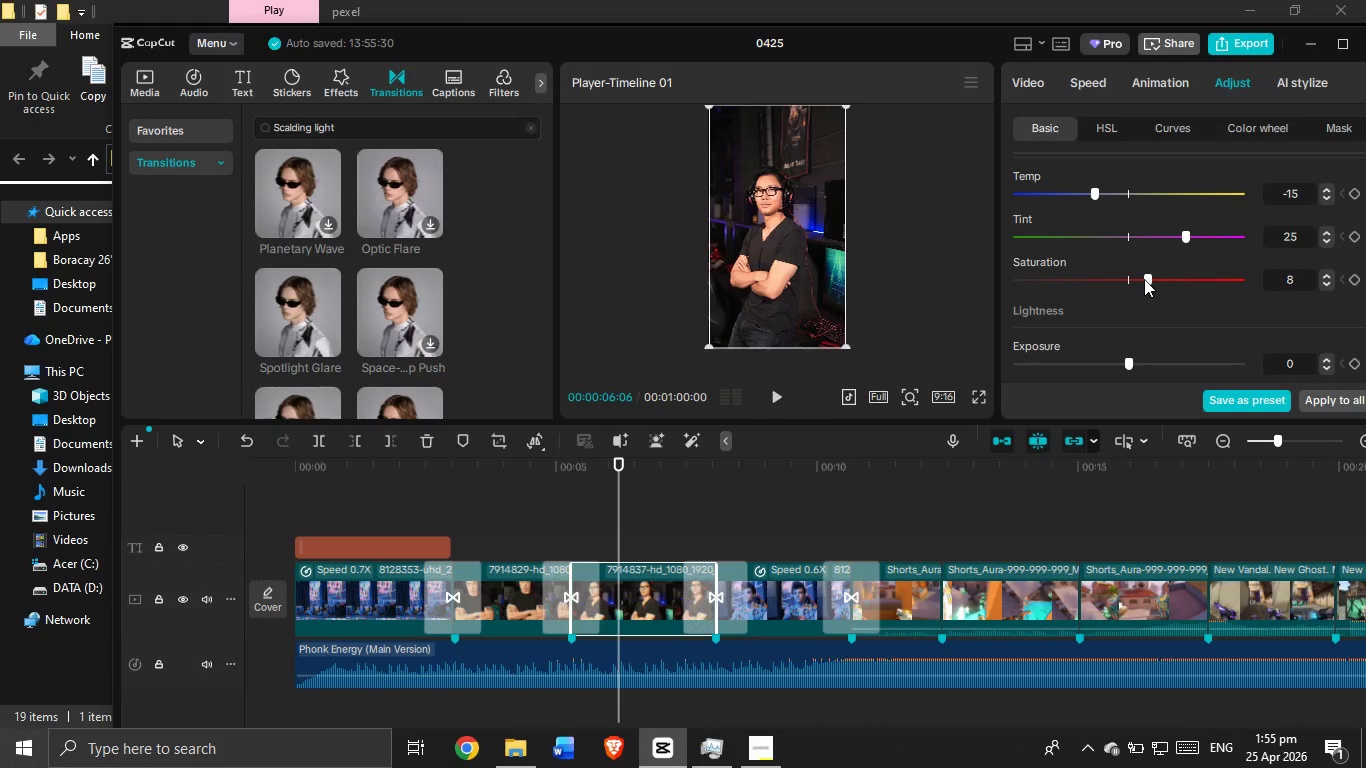 
left_click_drag(start_coordinate=[1144, 279], to_coordinate=[1124, 310])
 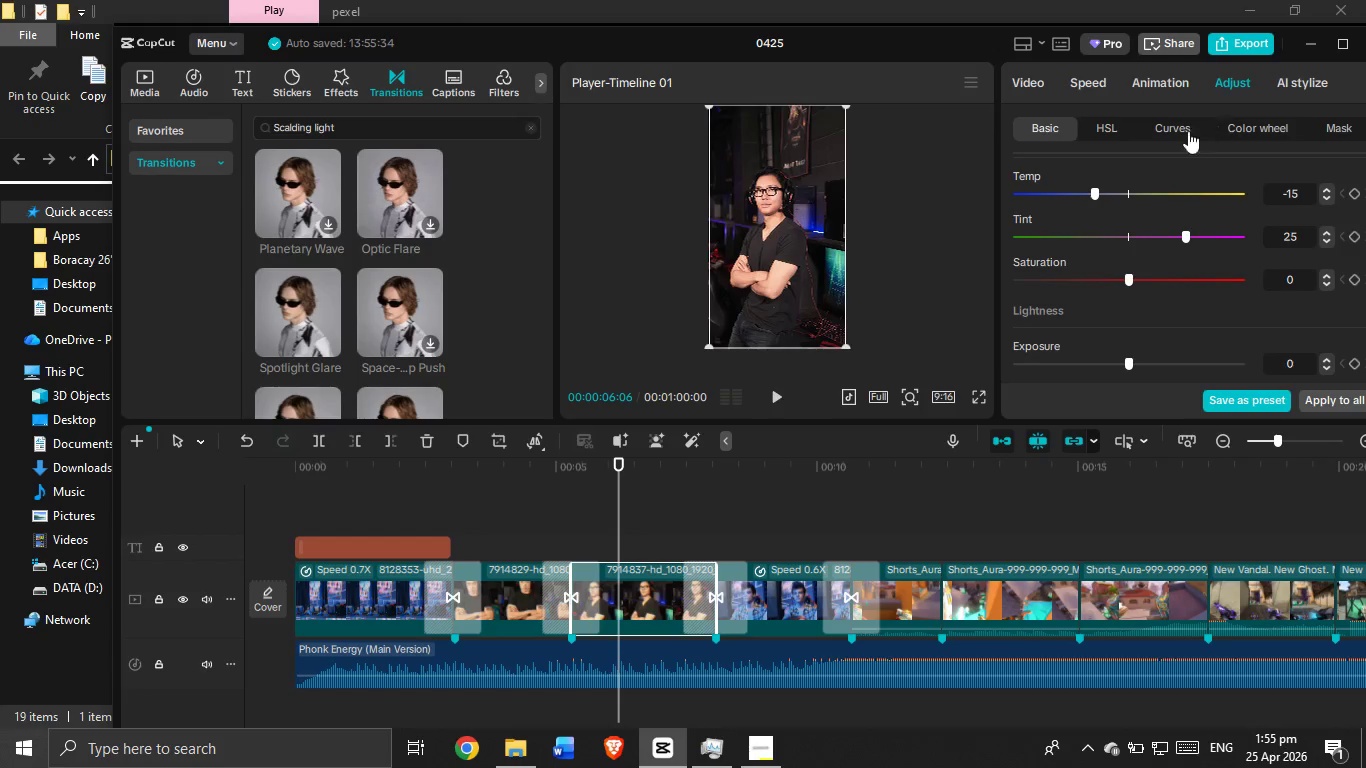 
left_click([1122, 138])
 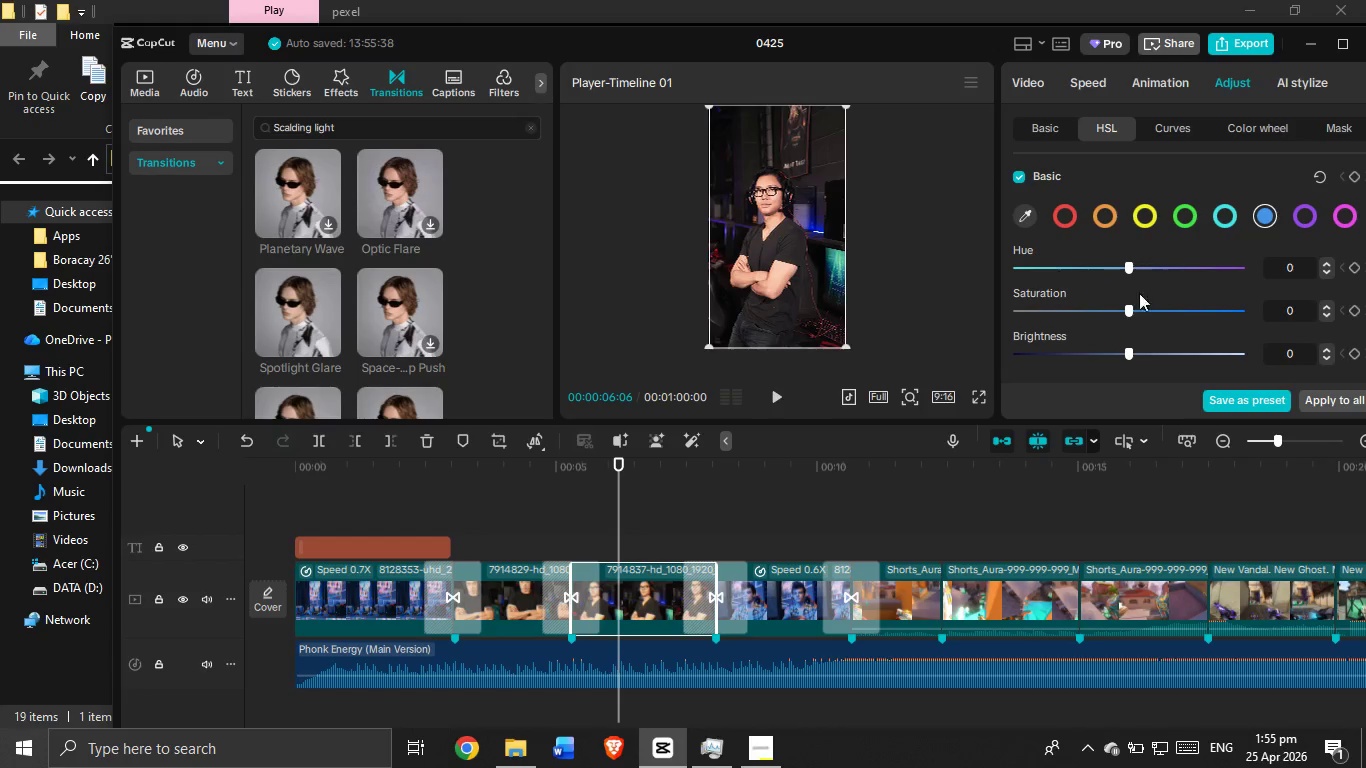 
left_click_drag(start_coordinate=[1131, 309], to_coordinate=[1171, 311])
 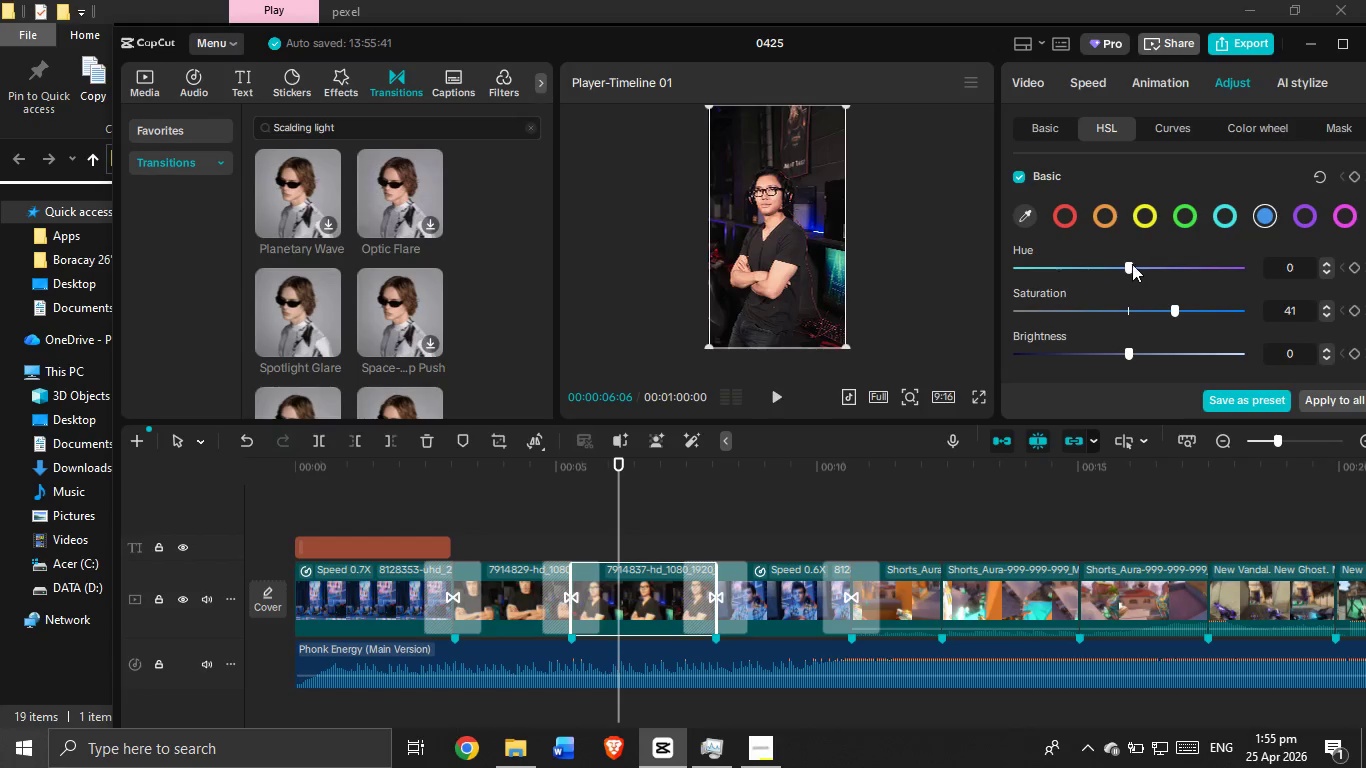 
left_click_drag(start_coordinate=[1132, 264], to_coordinate=[1157, 265])
 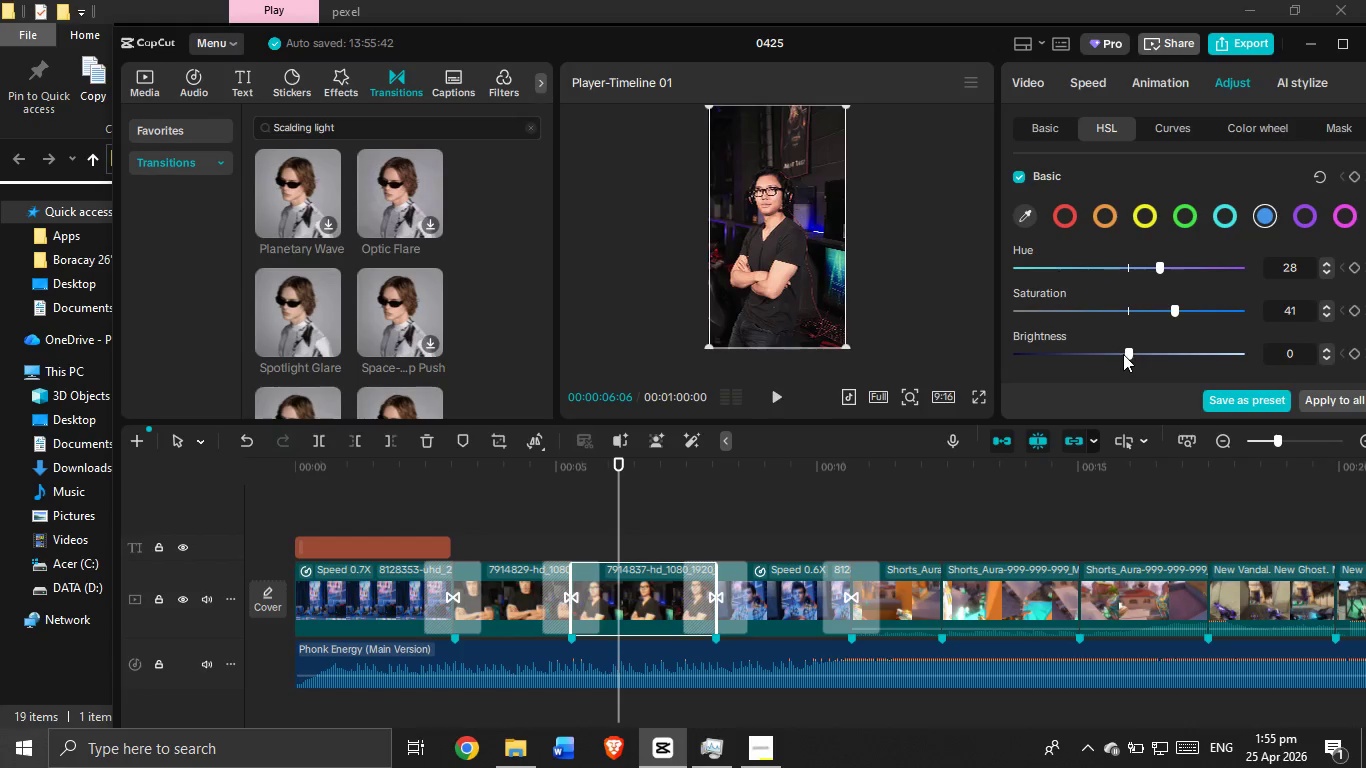 
left_click_drag(start_coordinate=[1126, 352], to_coordinate=[1104, 352])
 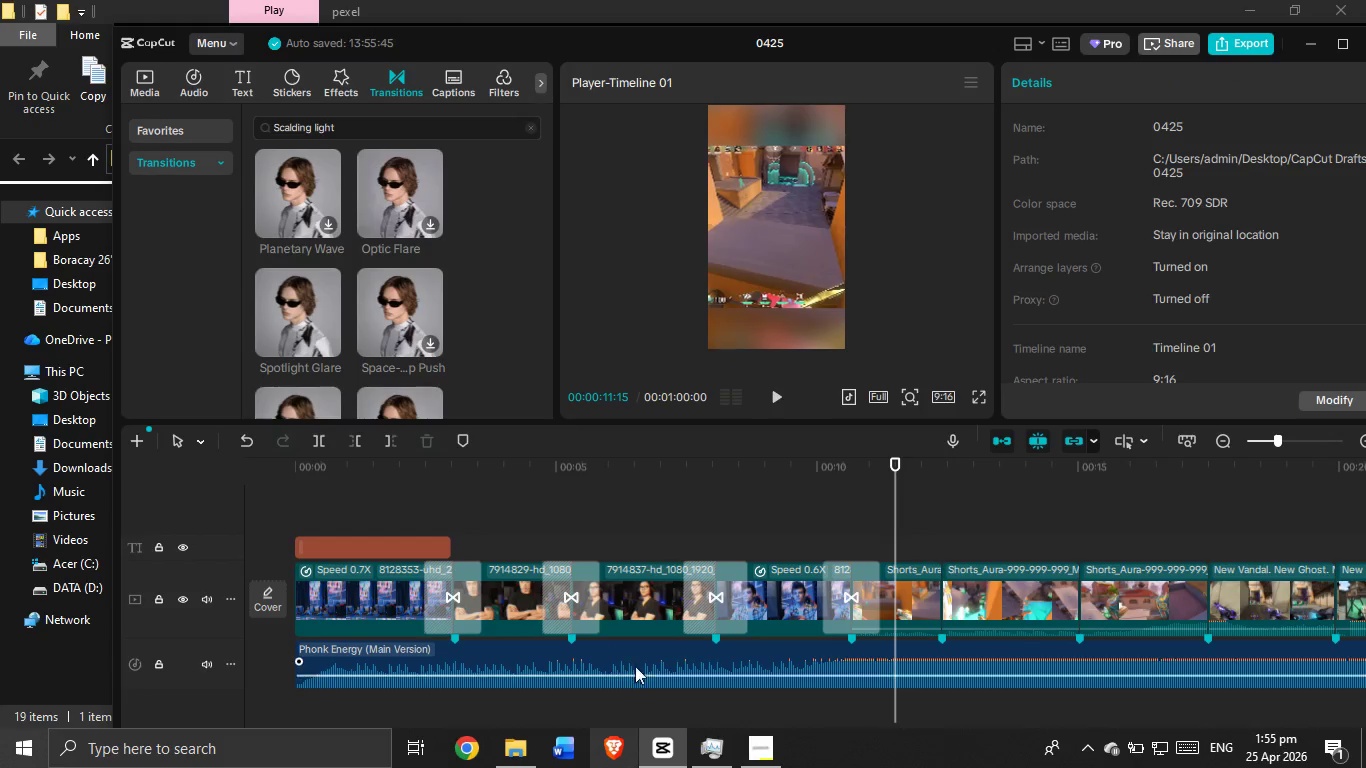 
left_click([433, 532])
 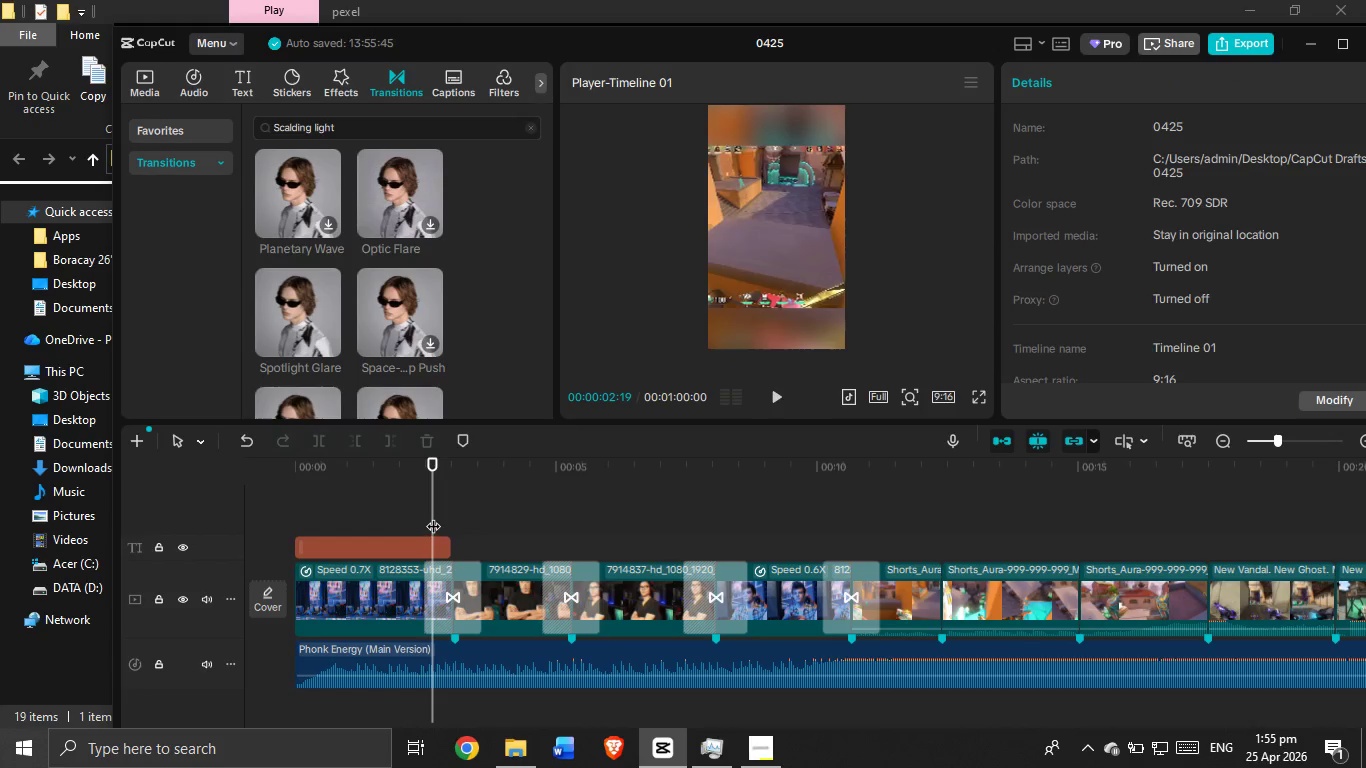 
left_click_drag(start_coordinate=[433, 516], to_coordinate=[295, 487])
 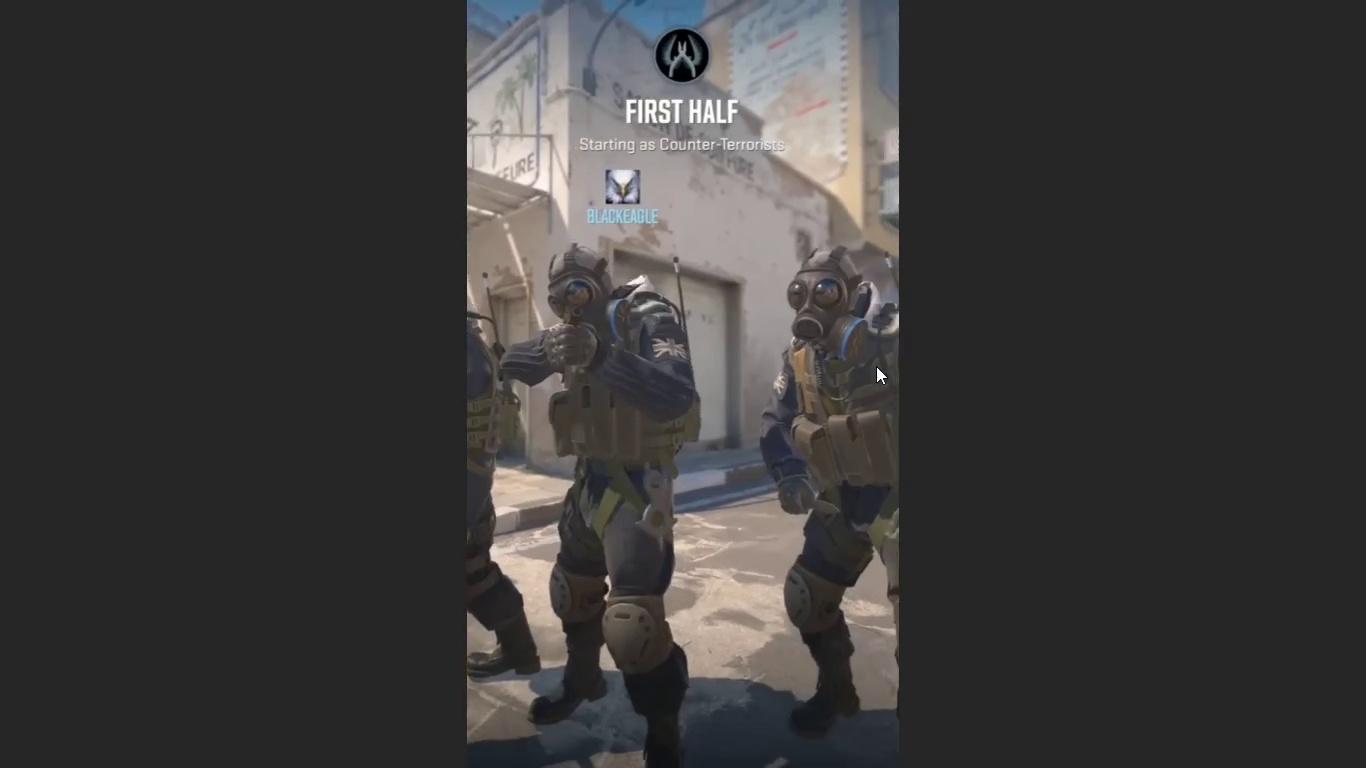 
wait(49.42)
 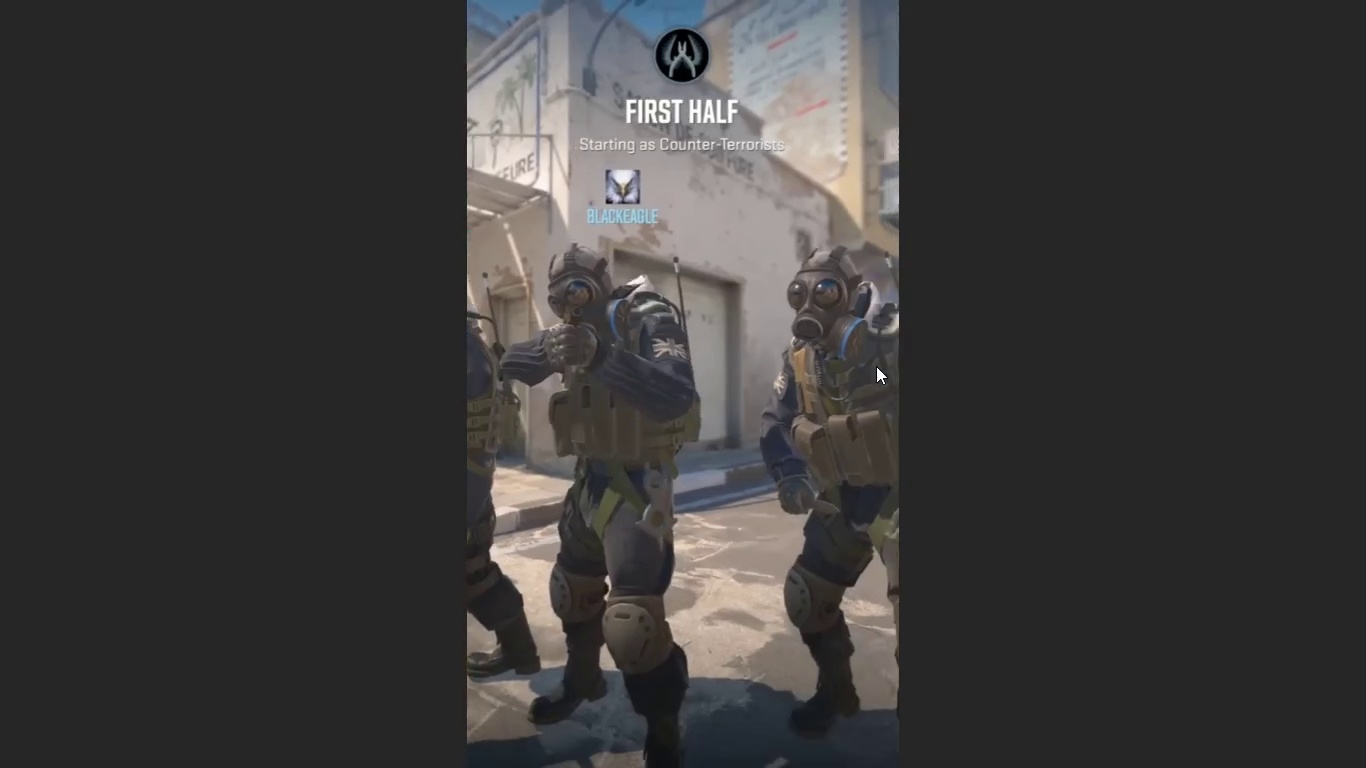 
key(Escape)
 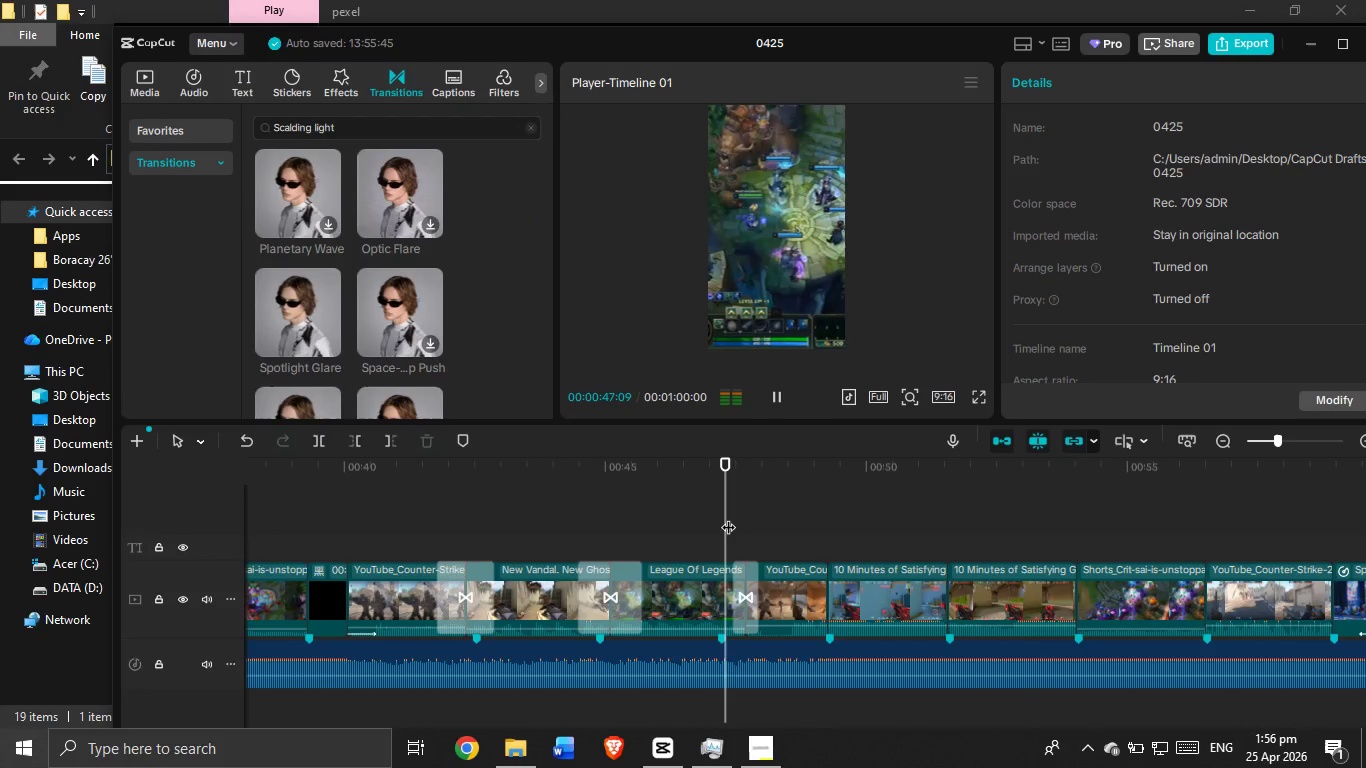 
left_click_drag(start_coordinate=[734, 517], to_coordinate=[748, 519])
 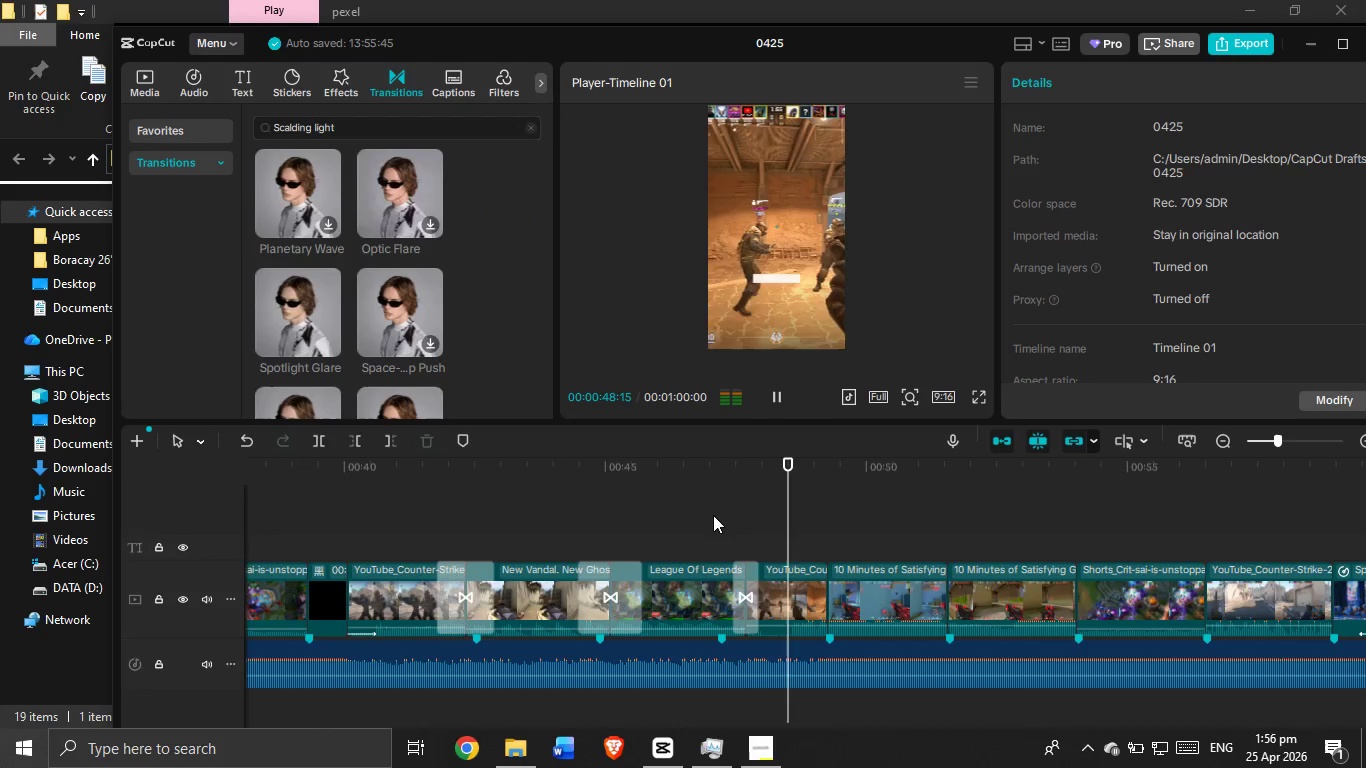 
left_click([713, 515])
 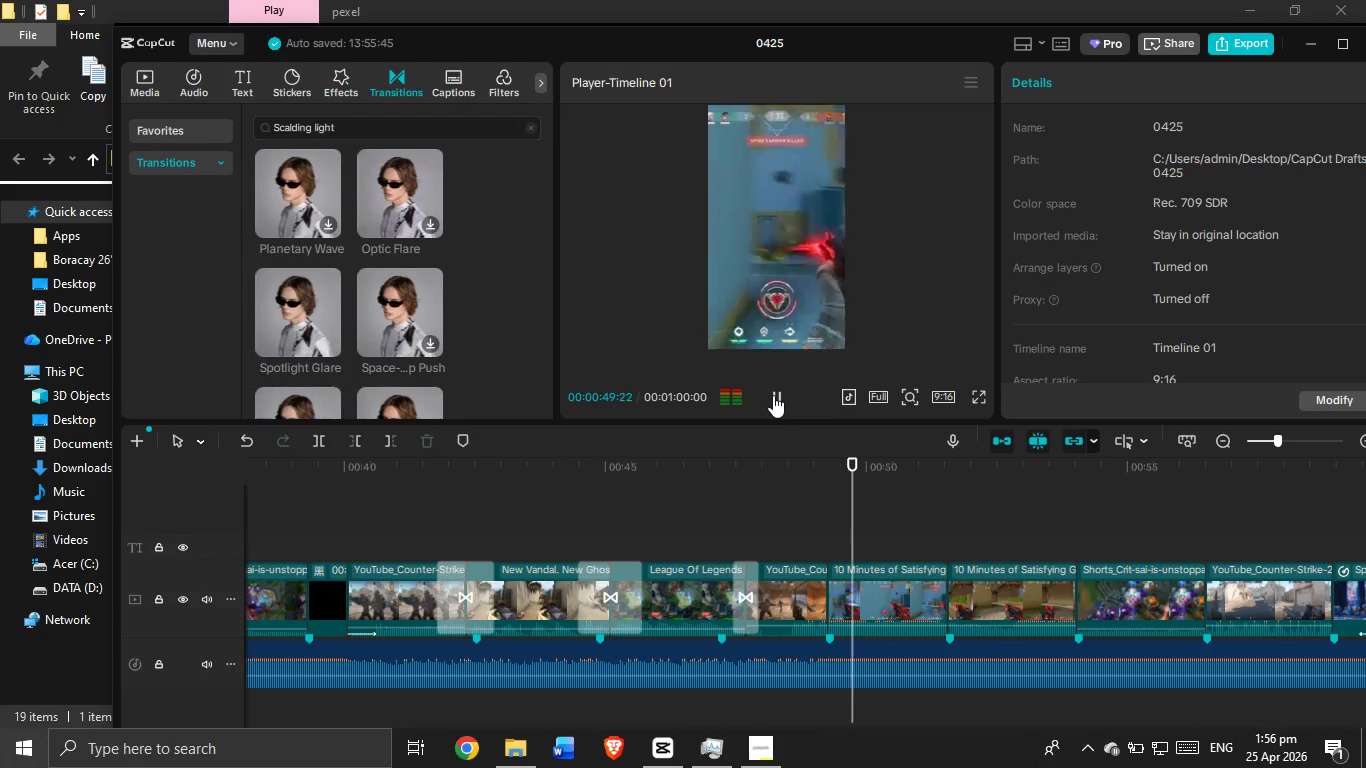 
wait(8.86)
 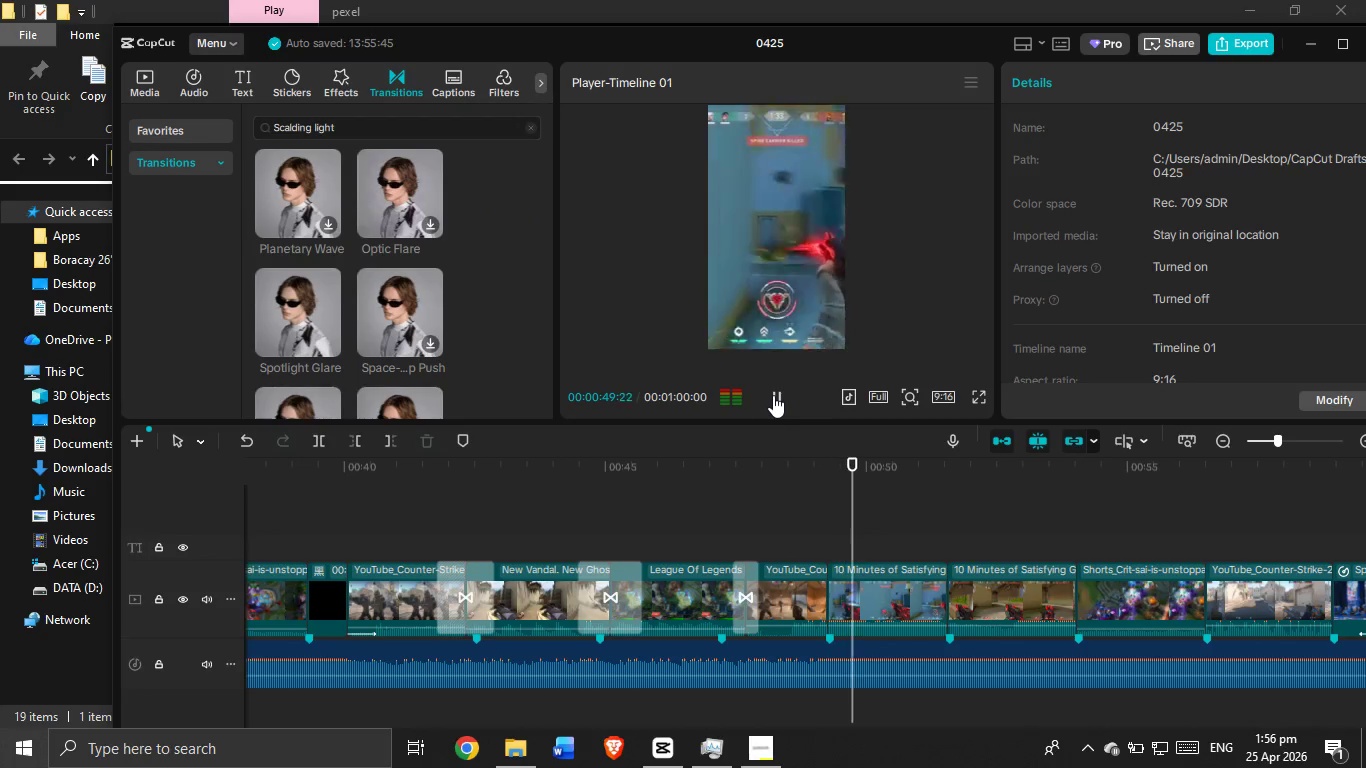 
left_click([682, 508])
 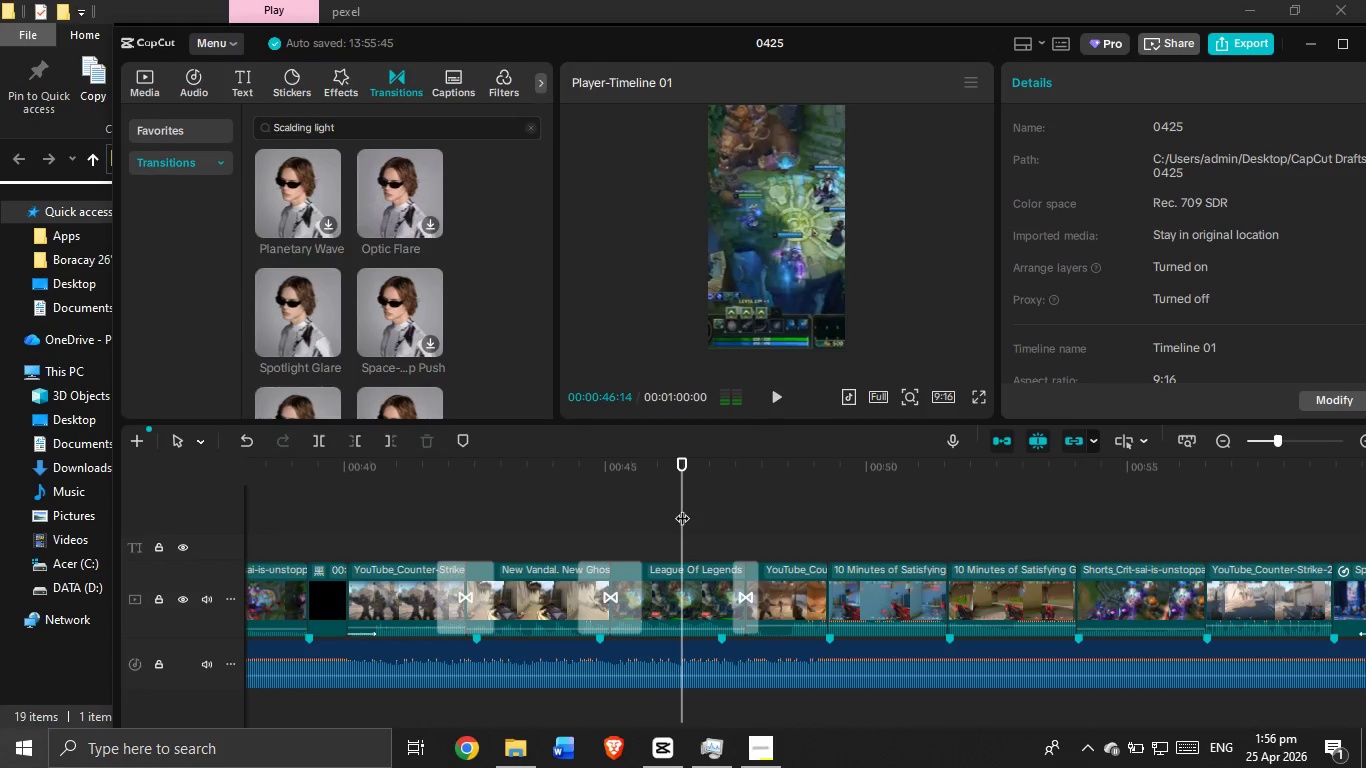 
left_click_drag(start_coordinate=[682, 508], to_coordinate=[447, 600])
 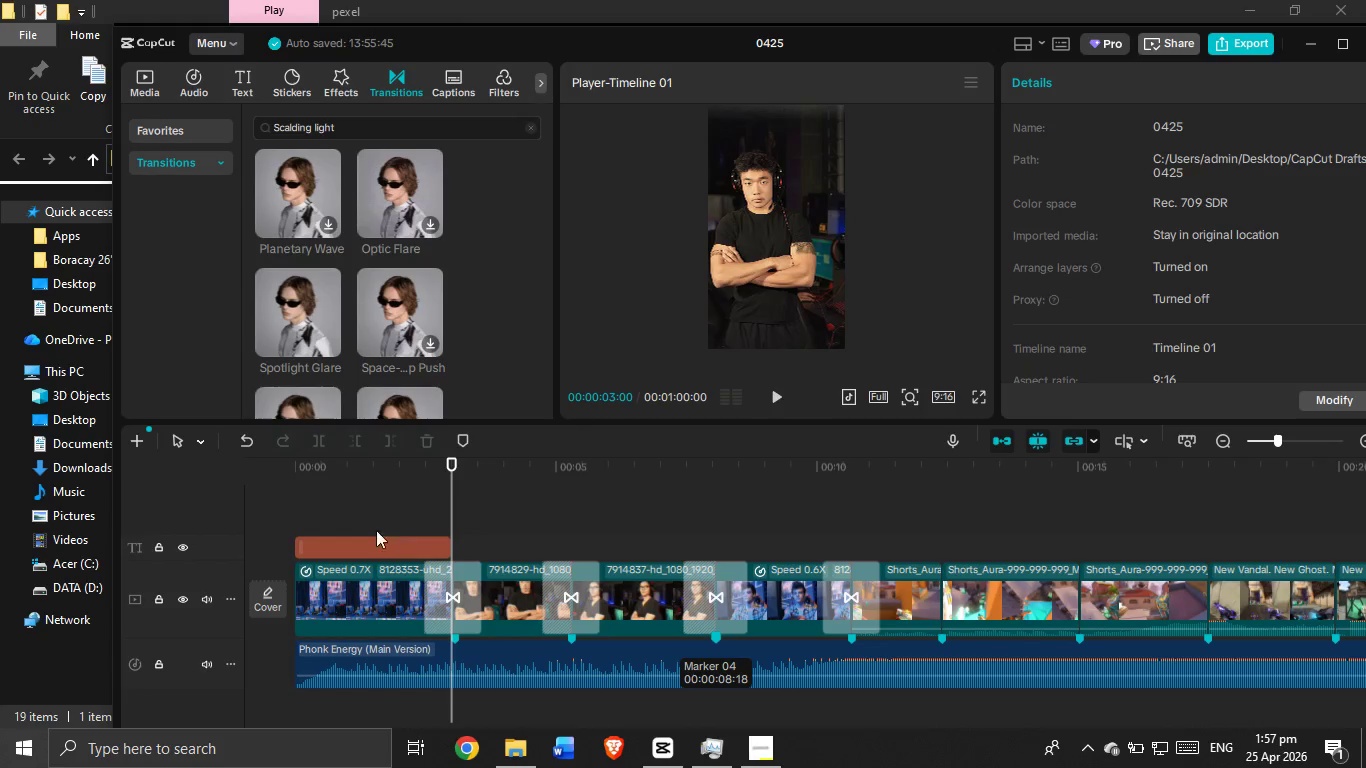 
left_click([369, 523])
 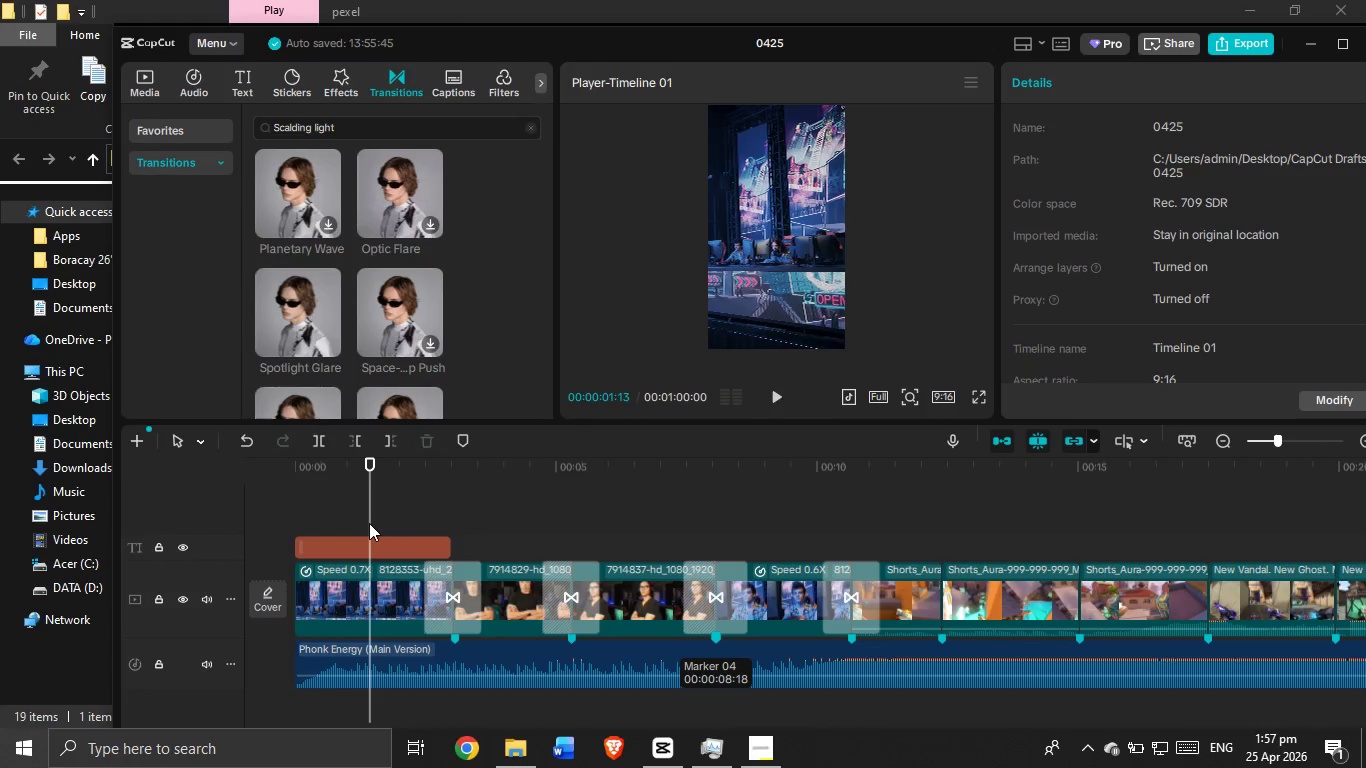 
left_click_drag(start_coordinate=[369, 523], to_coordinate=[265, 521])
 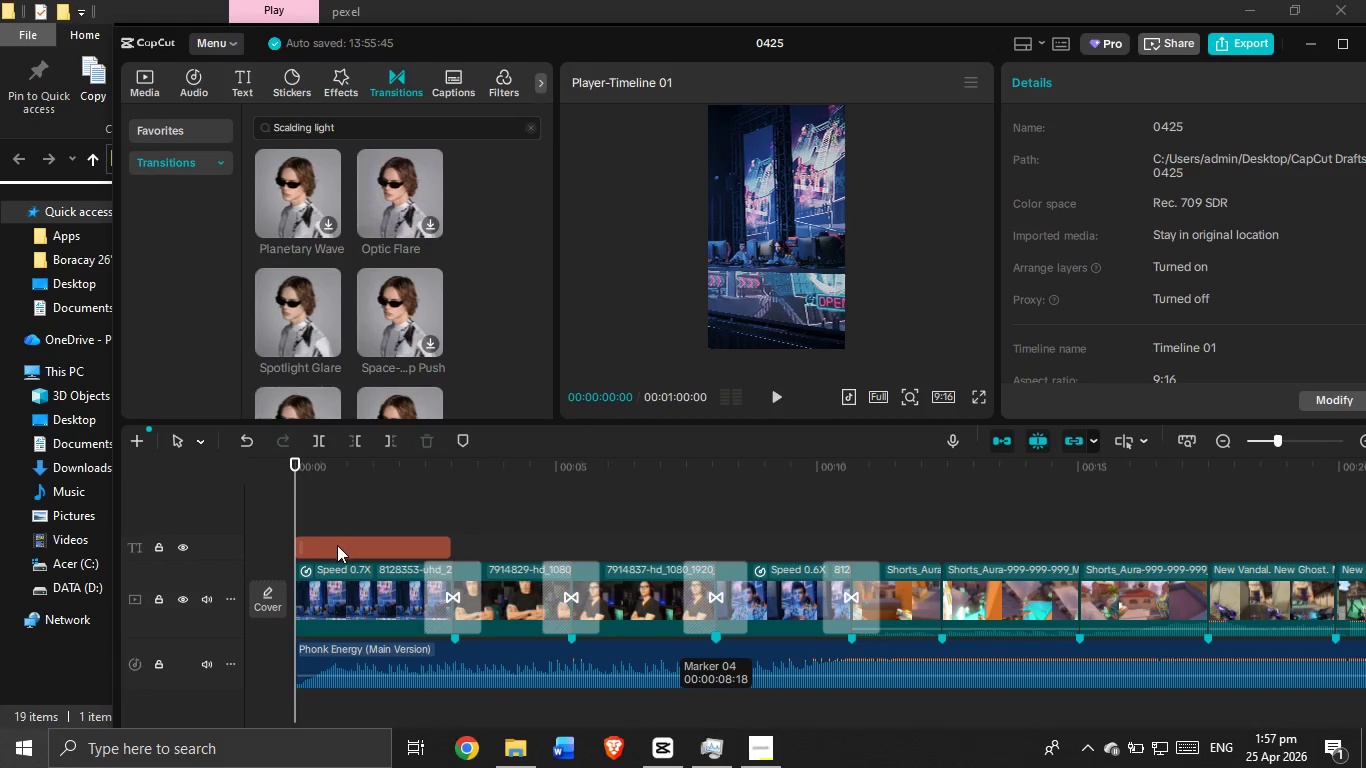 
left_click([337, 545])
 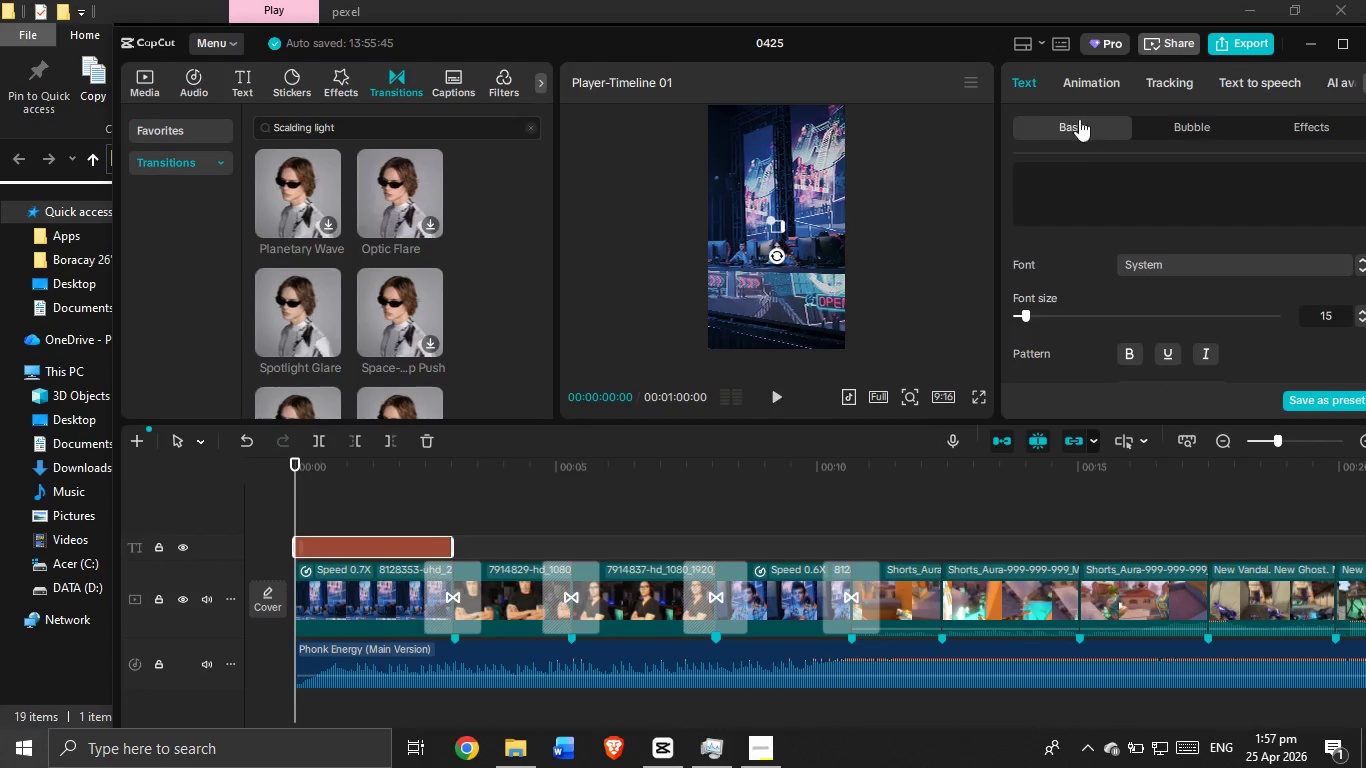 
left_click([1078, 181])
 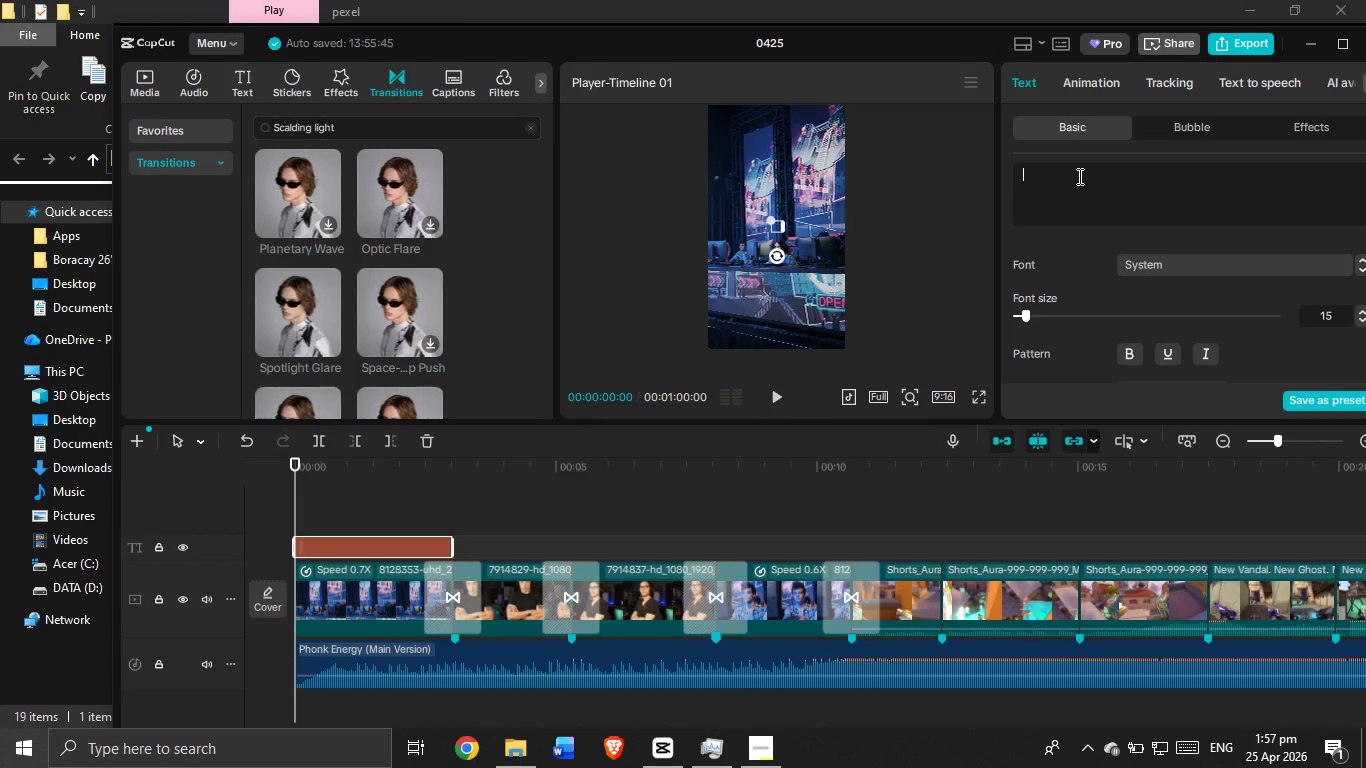 
hold_key(key=ShiftLeft, duration=0.39)
 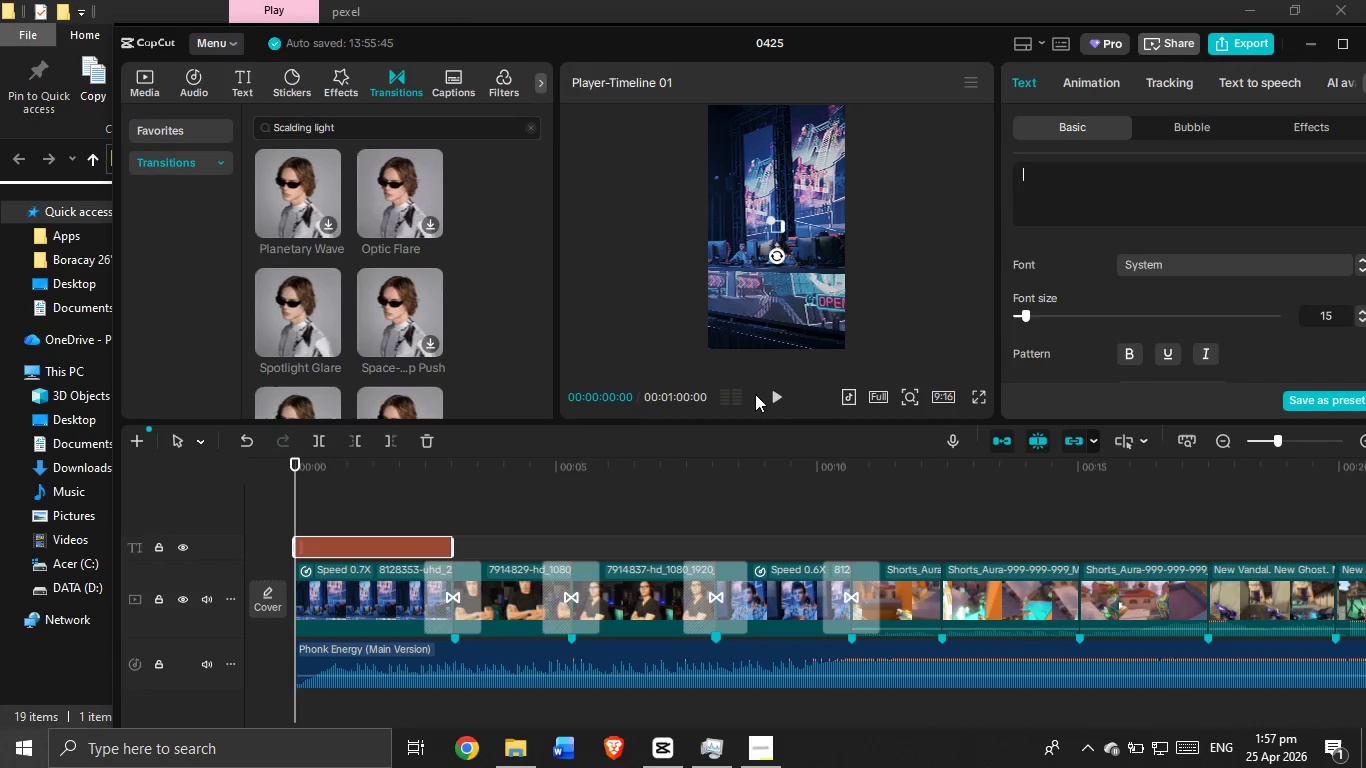 
wait(20.83)
 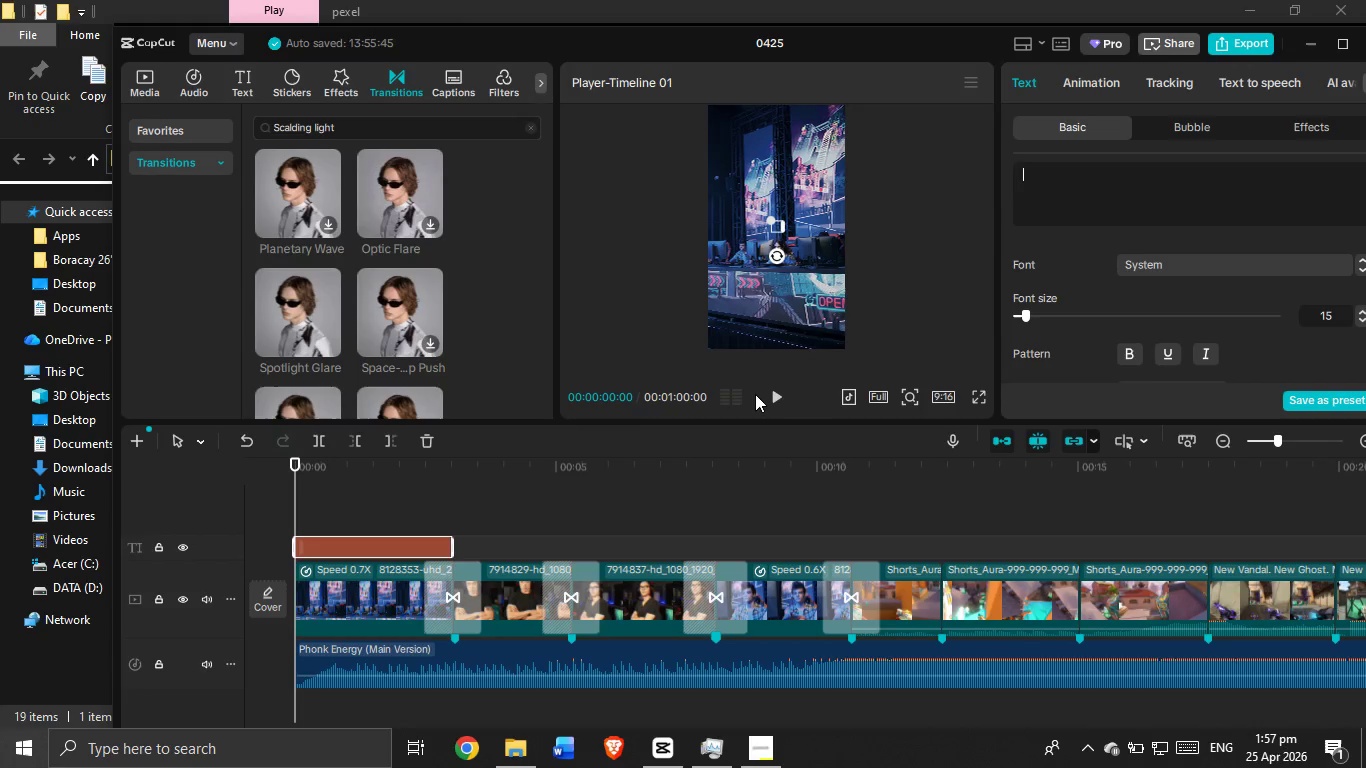 
left_click([778, 400])
 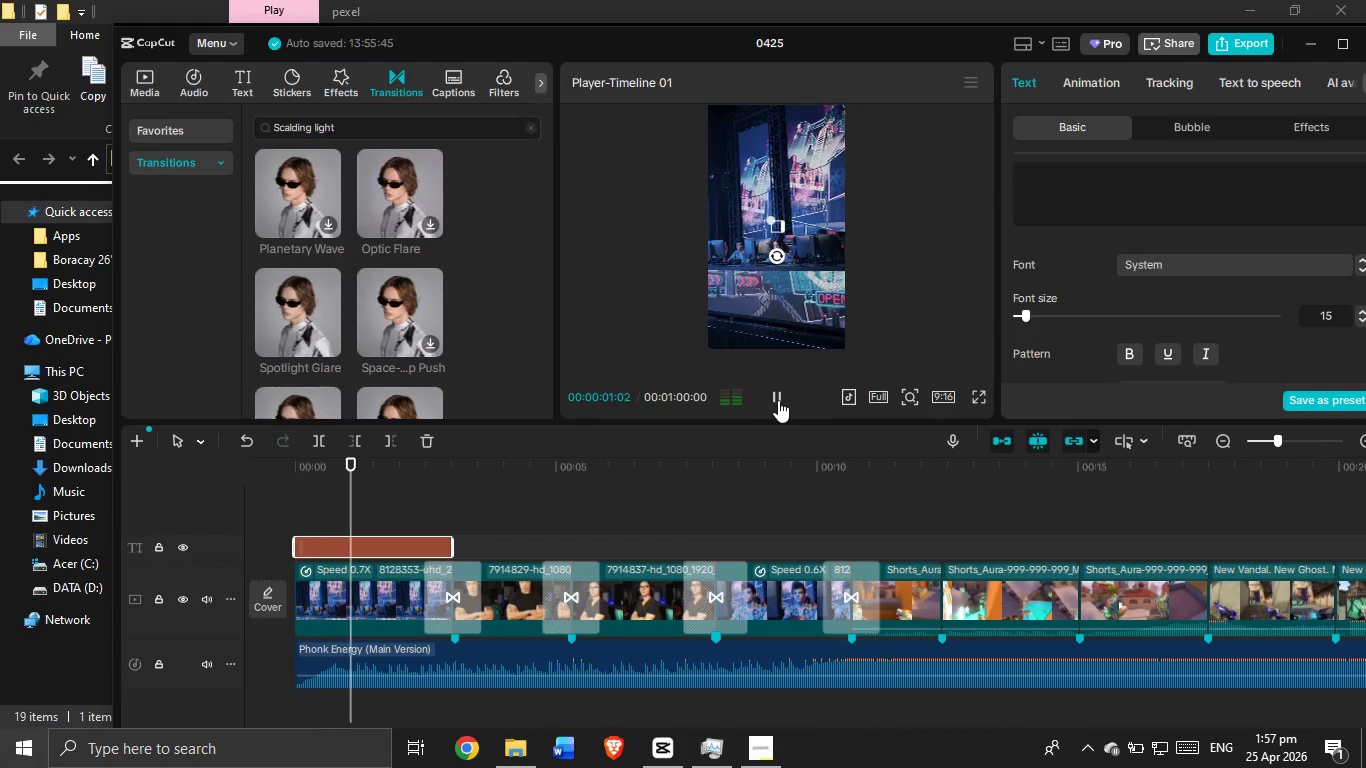 
left_click([778, 400])
 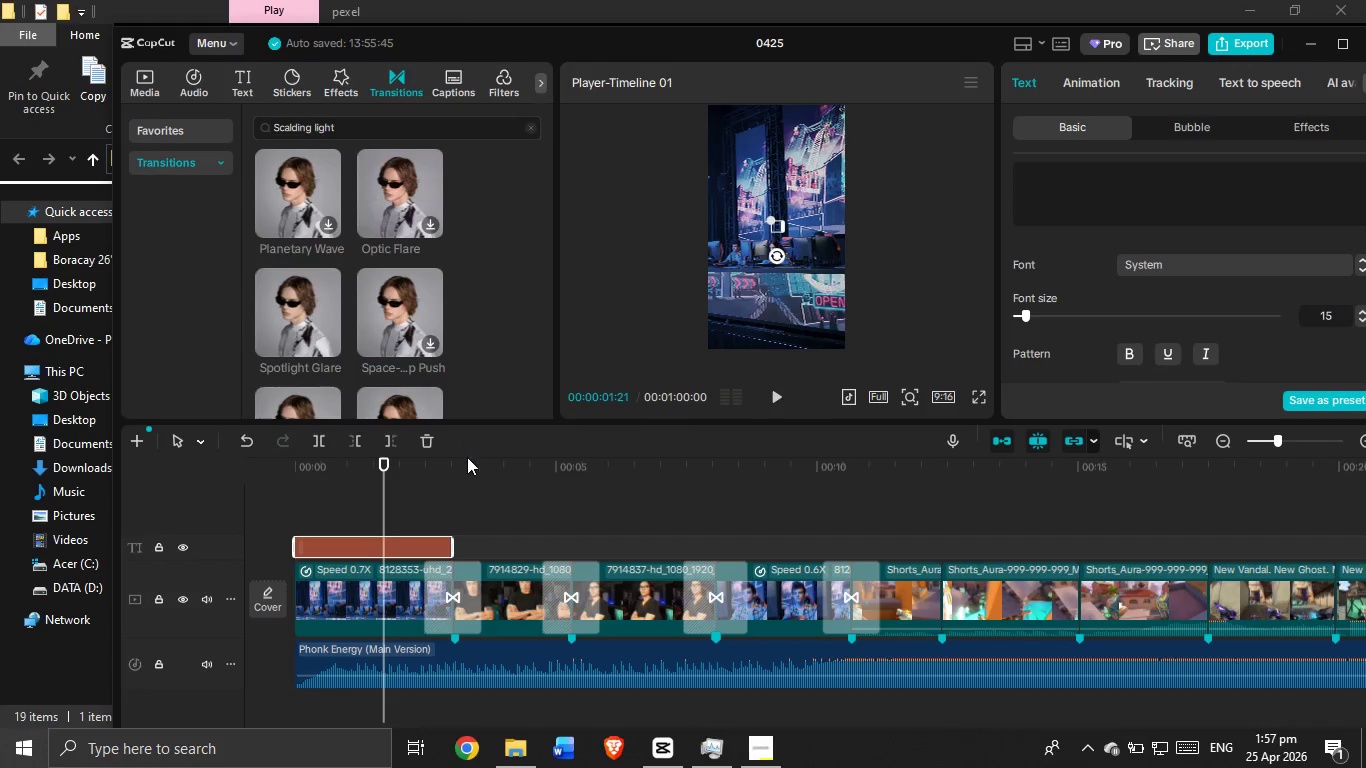 
wait(20.61)
 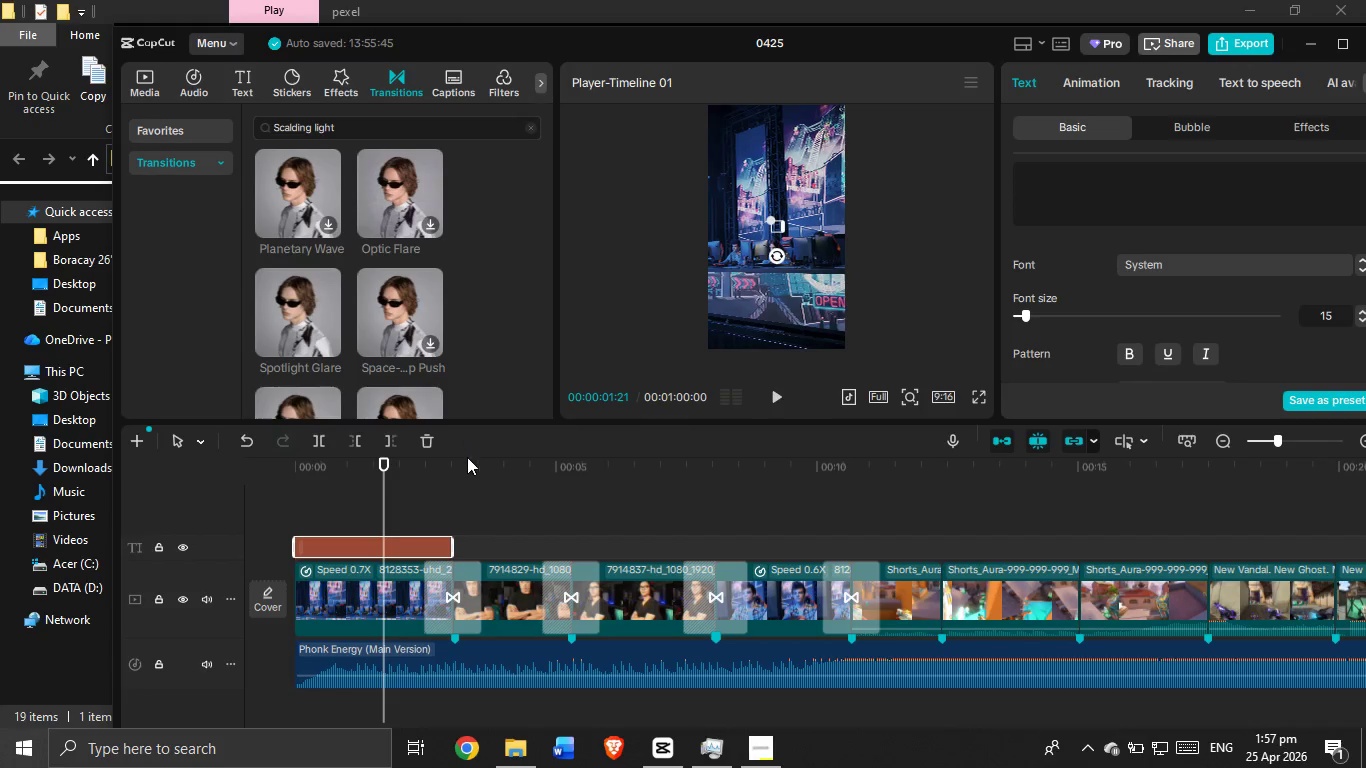 
left_click([702, 761])
 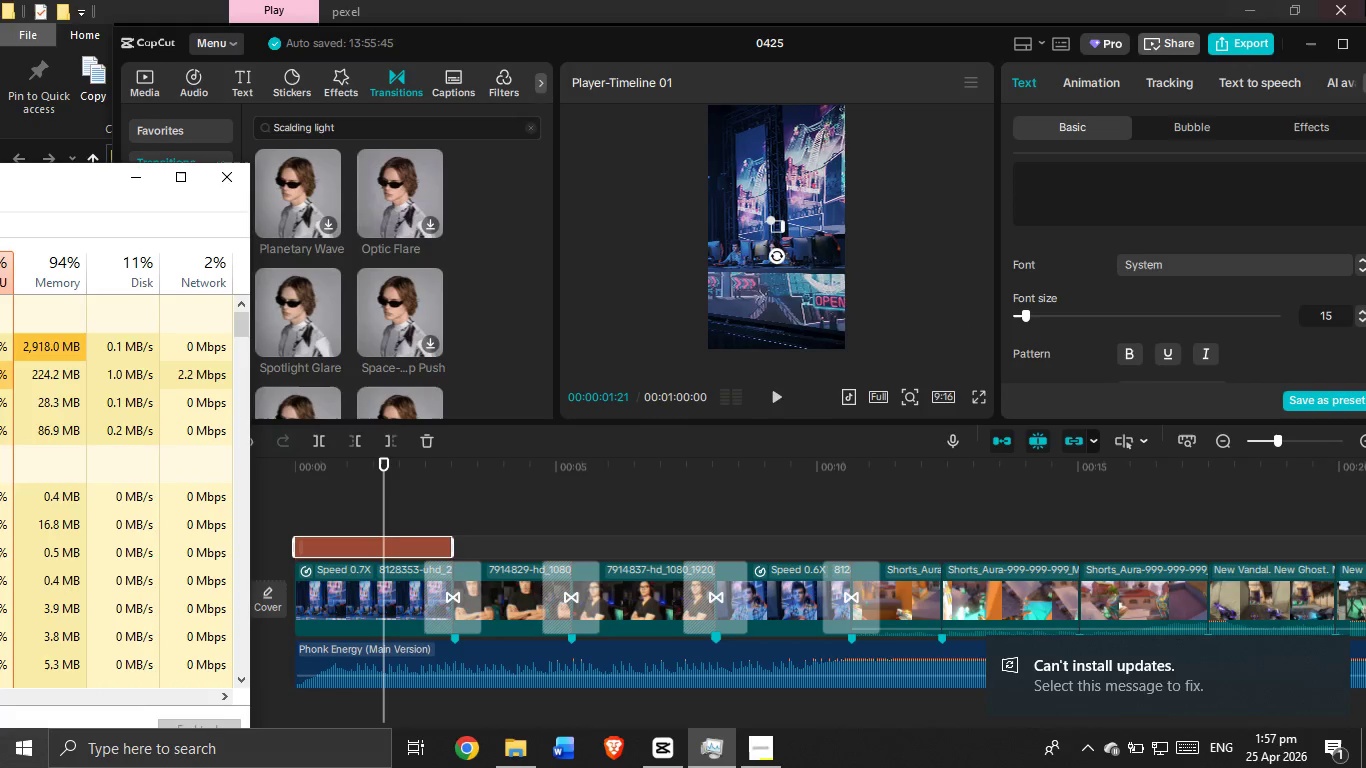 
left_click([1364, 9])
 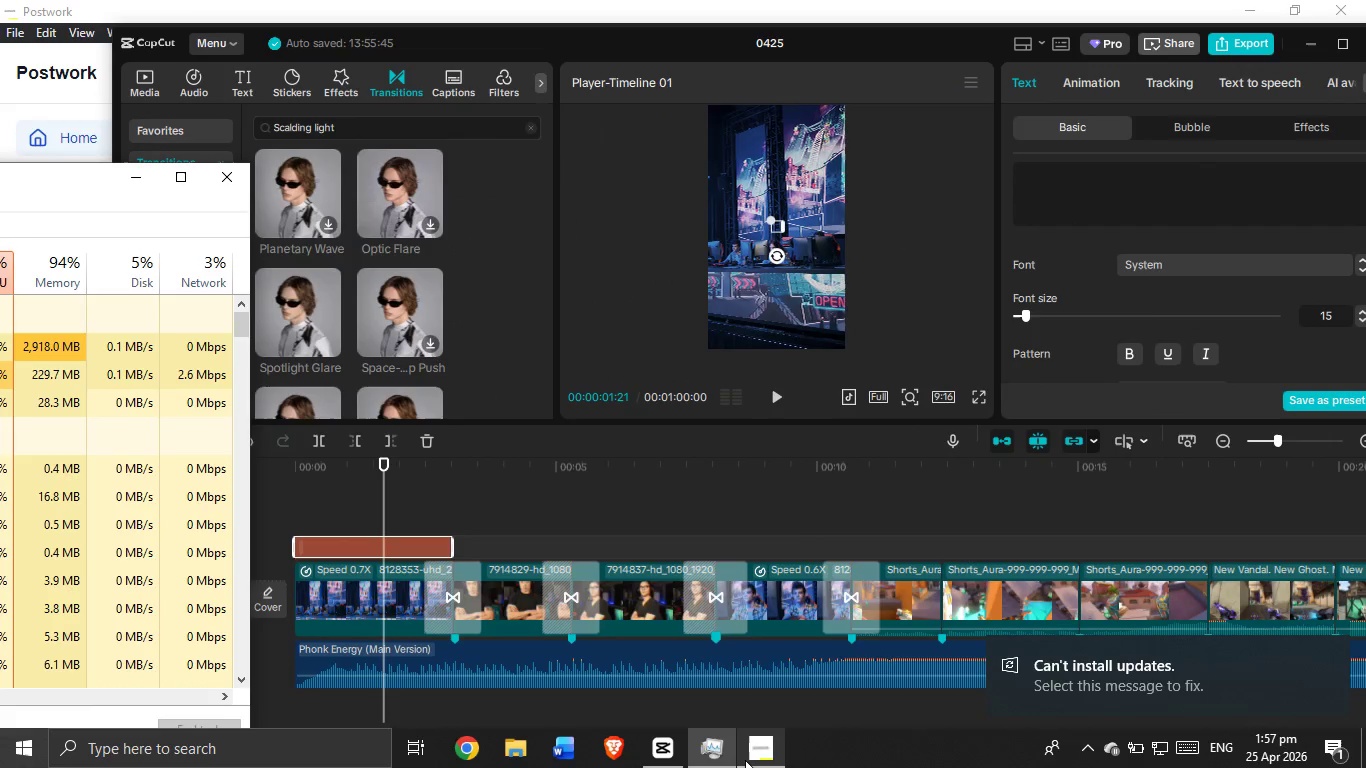 
left_click([753, 759])